 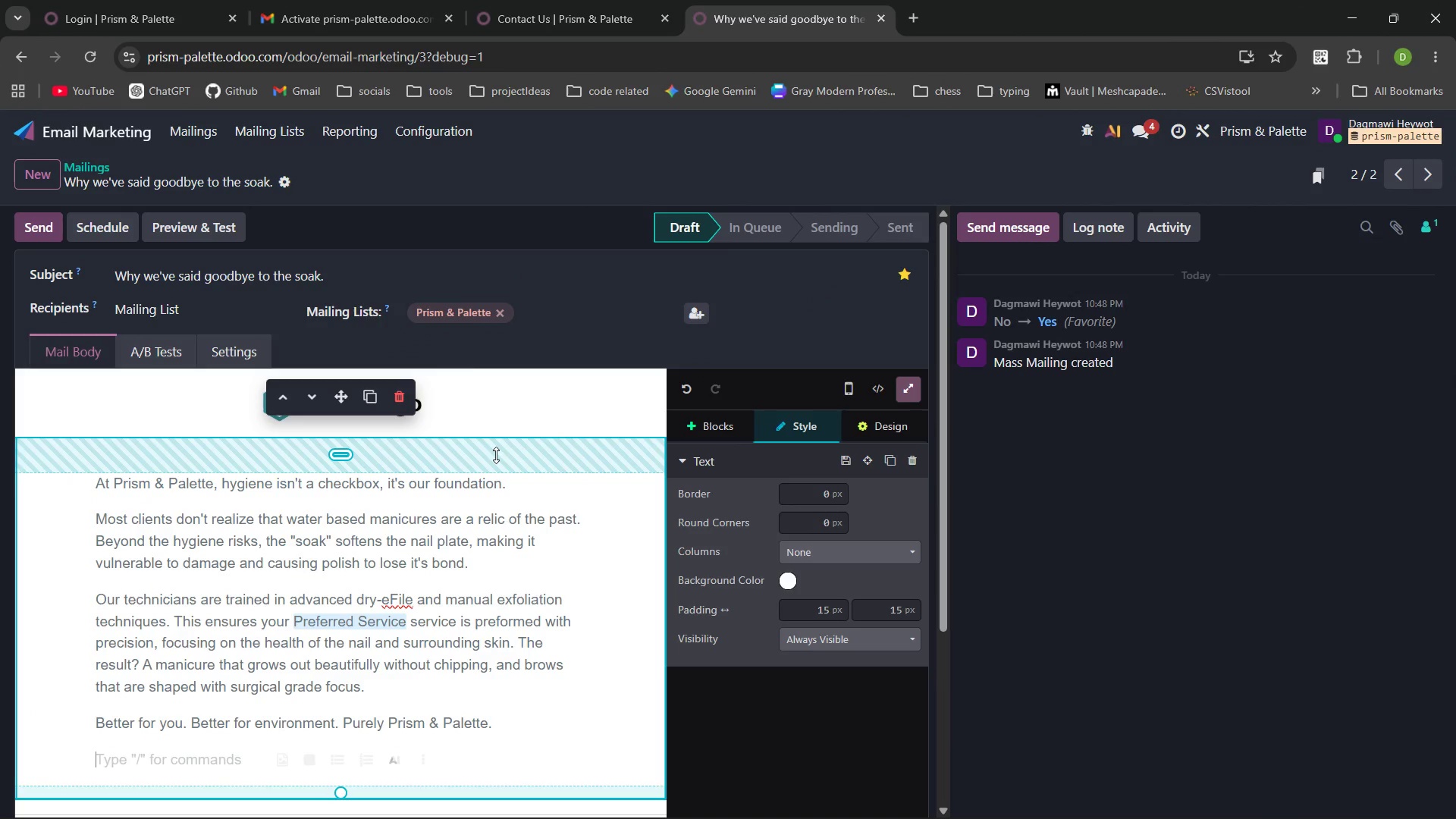 
left_click([714, 307])
 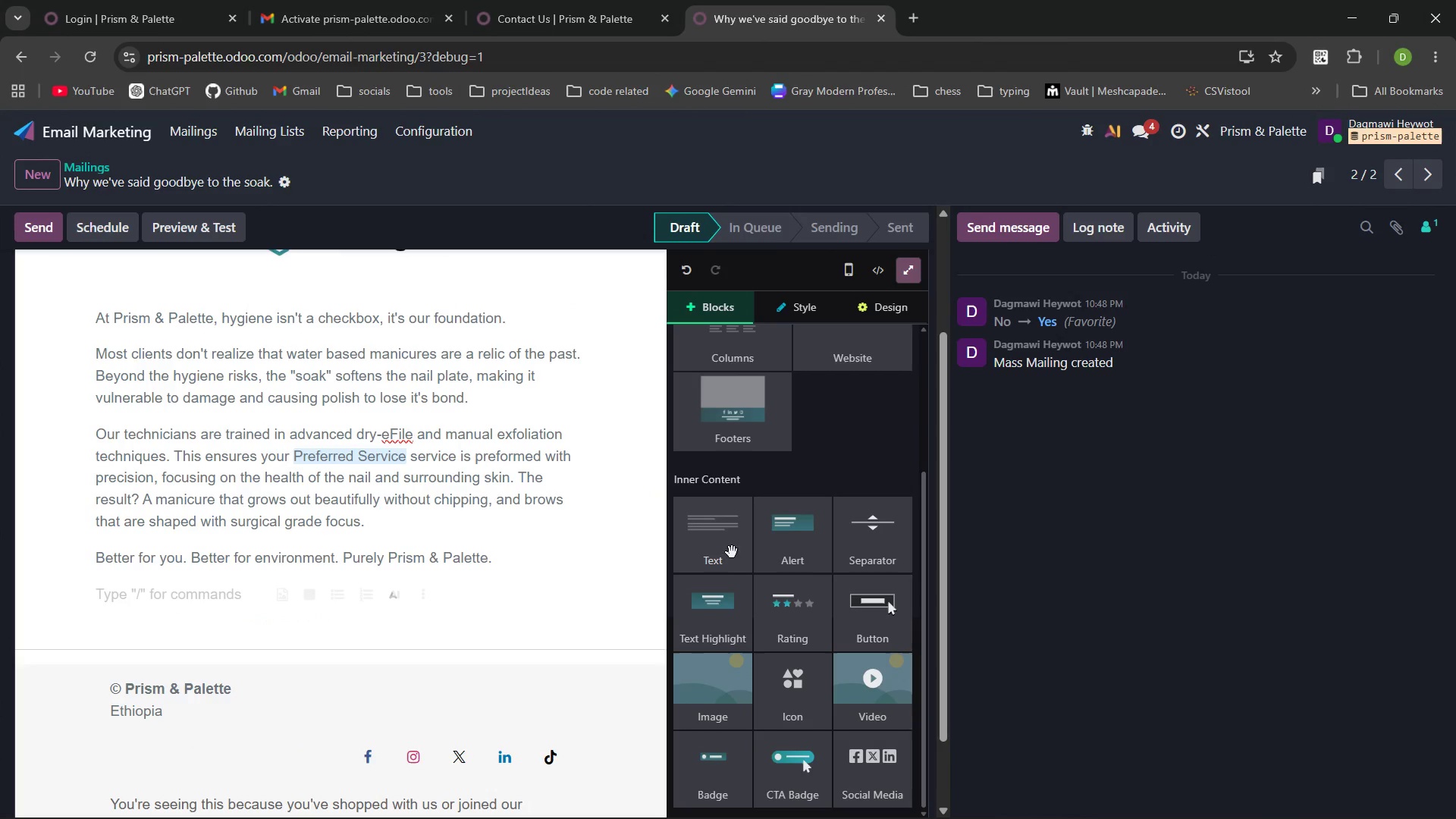 
left_click_drag(start_coordinate=[883, 632], to_coordinate=[205, 604])
 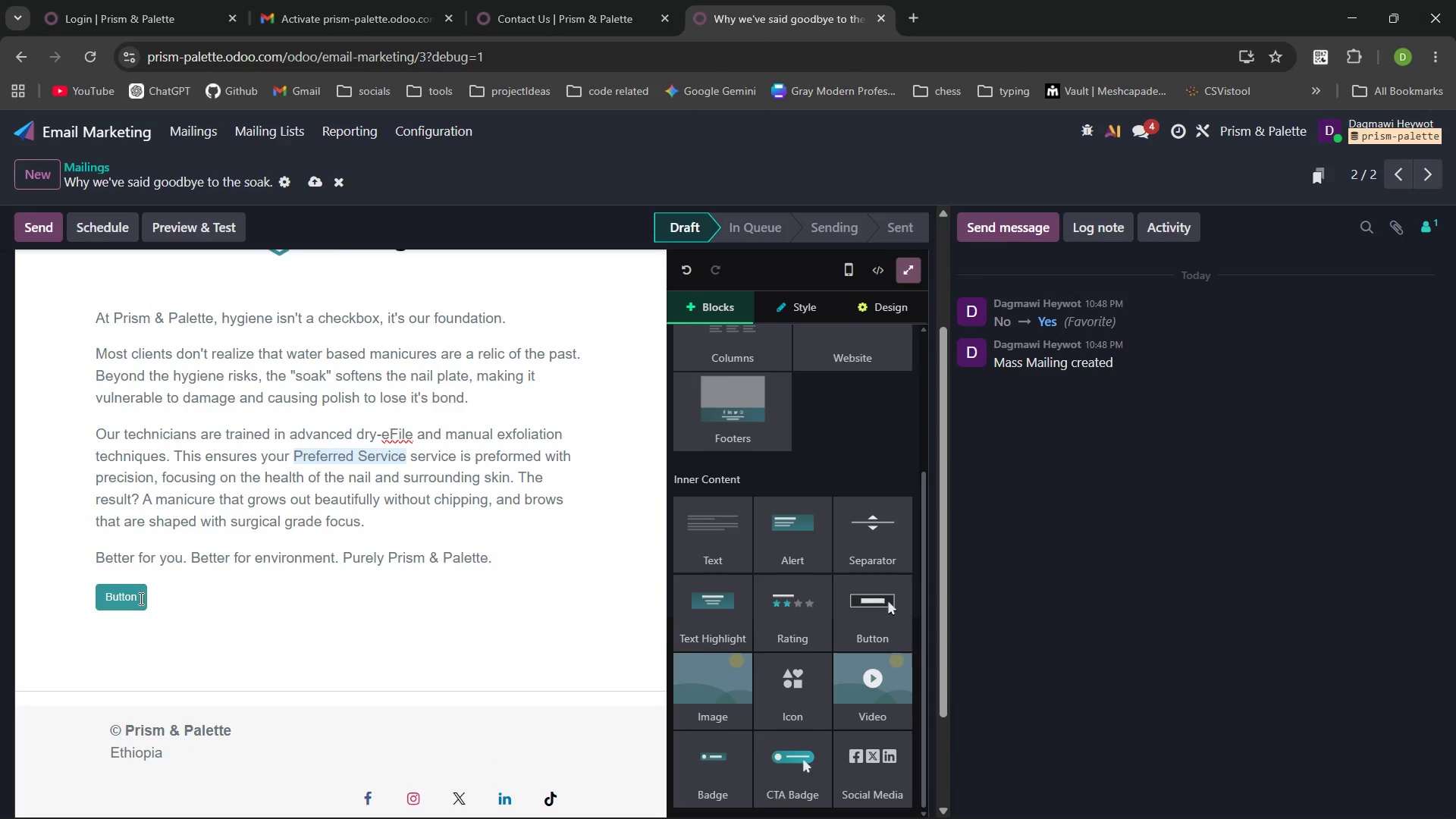 
left_click([138, 598])
 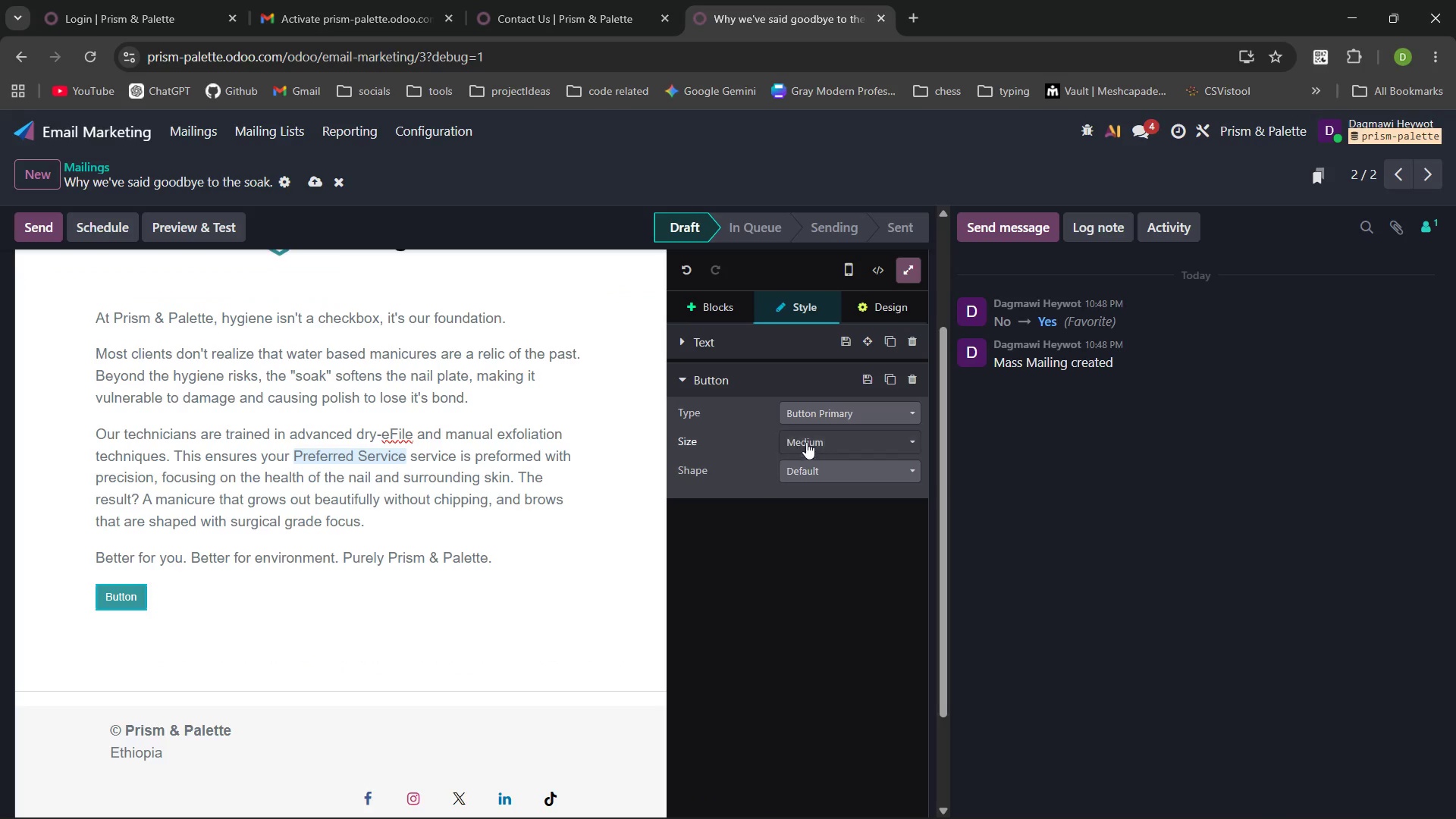 
left_click([817, 441])
 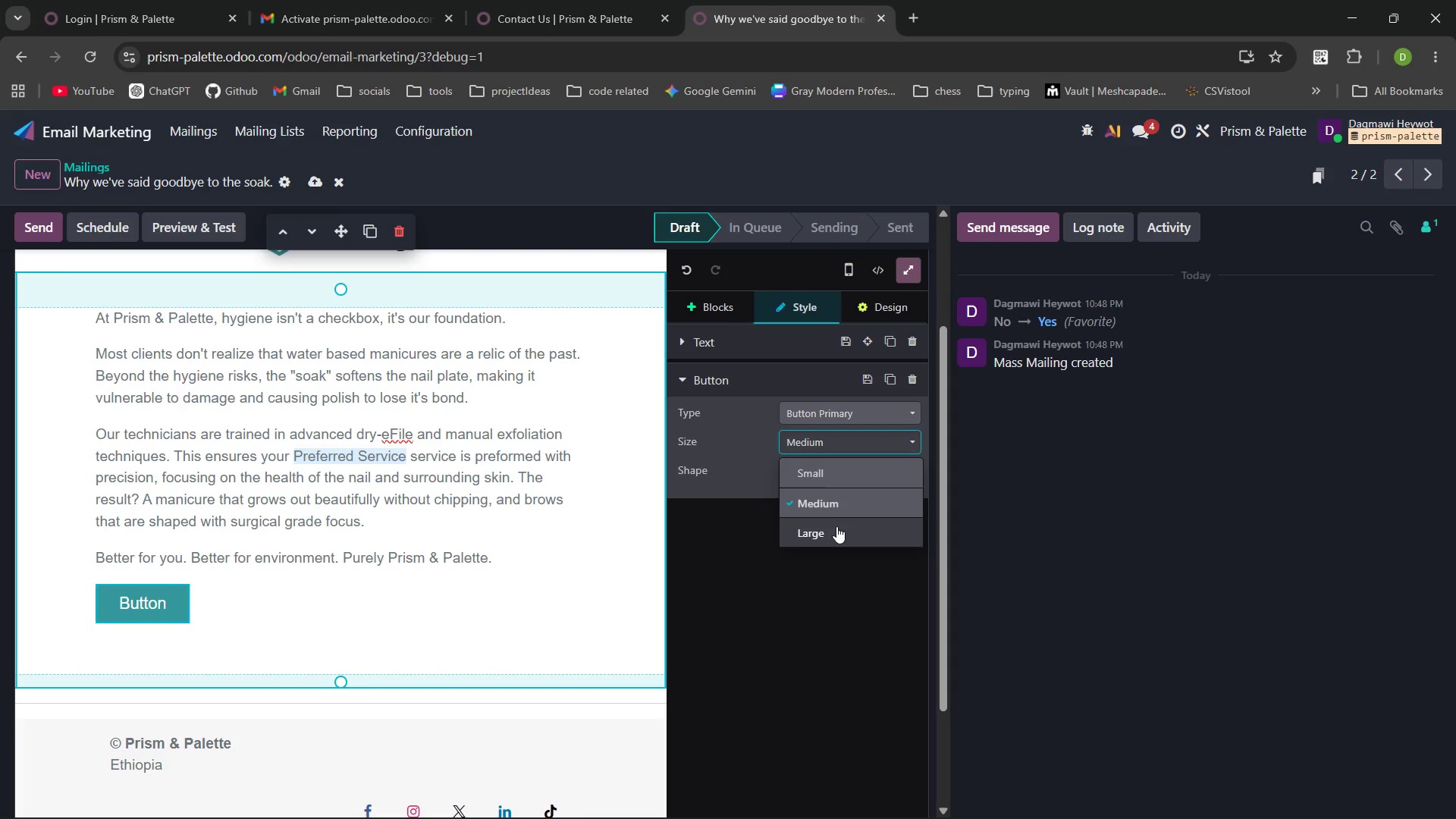 
left_click([836, 532])
 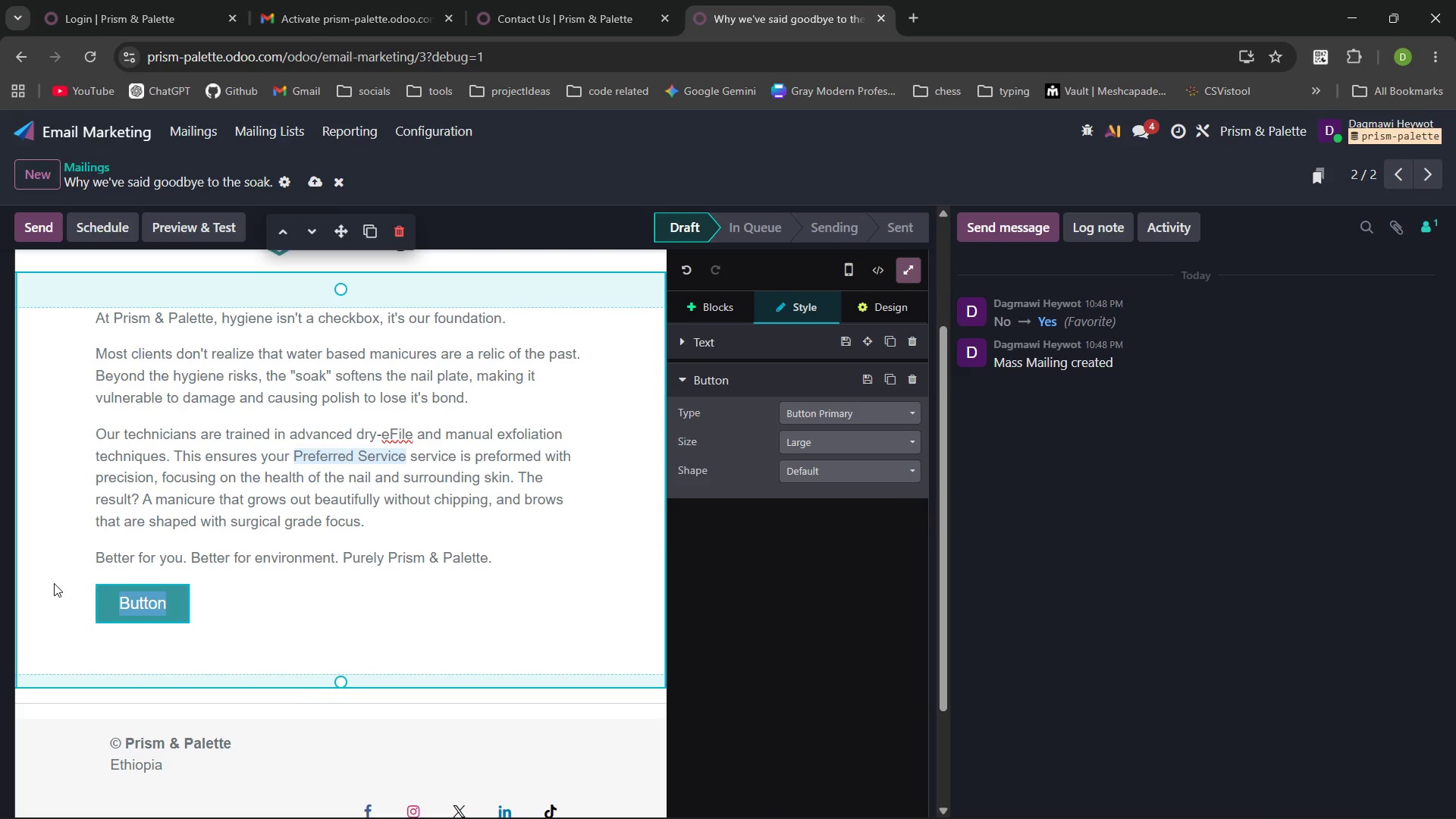 
key(Backspace)
 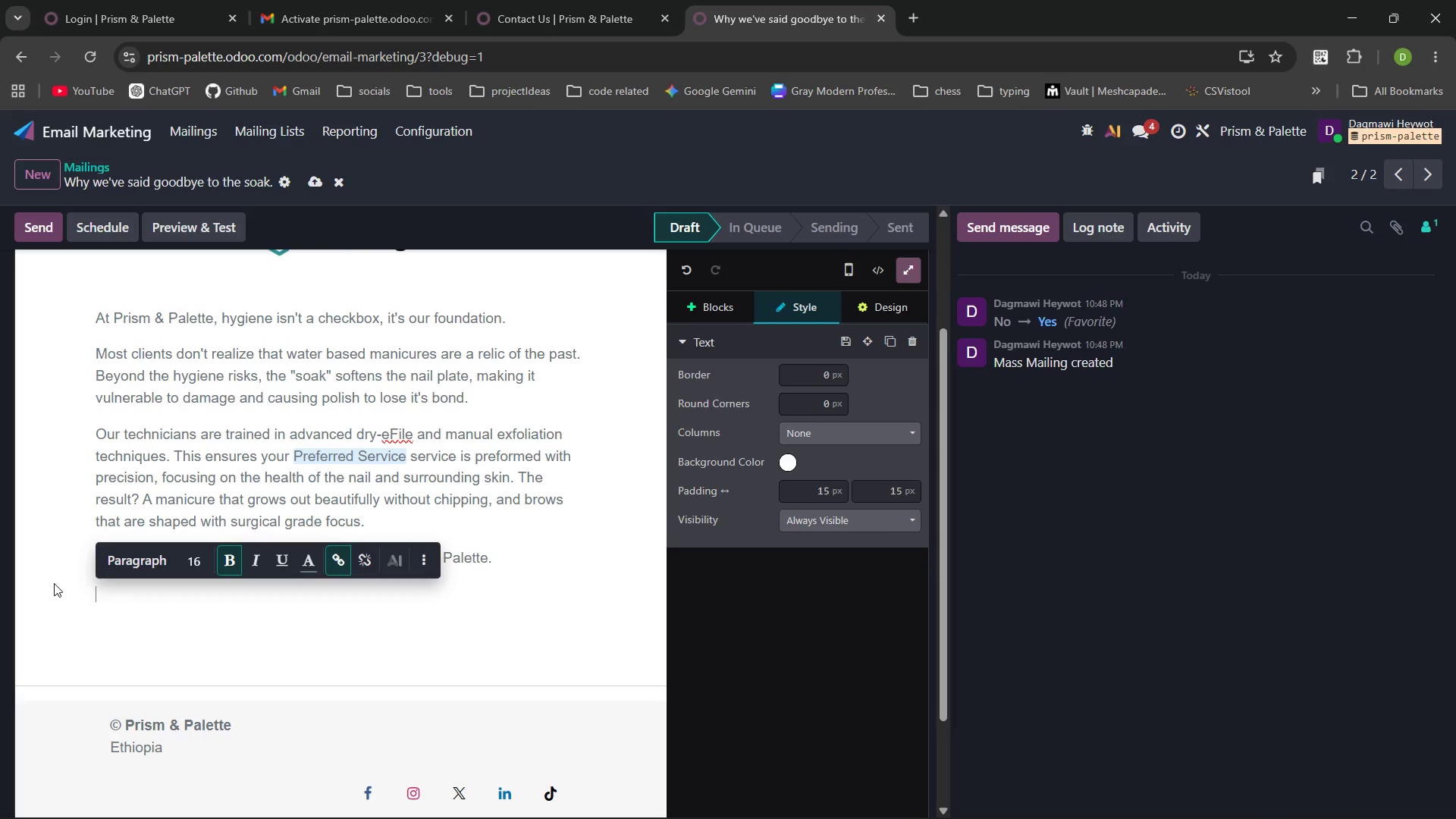 
key(Control+Z)
 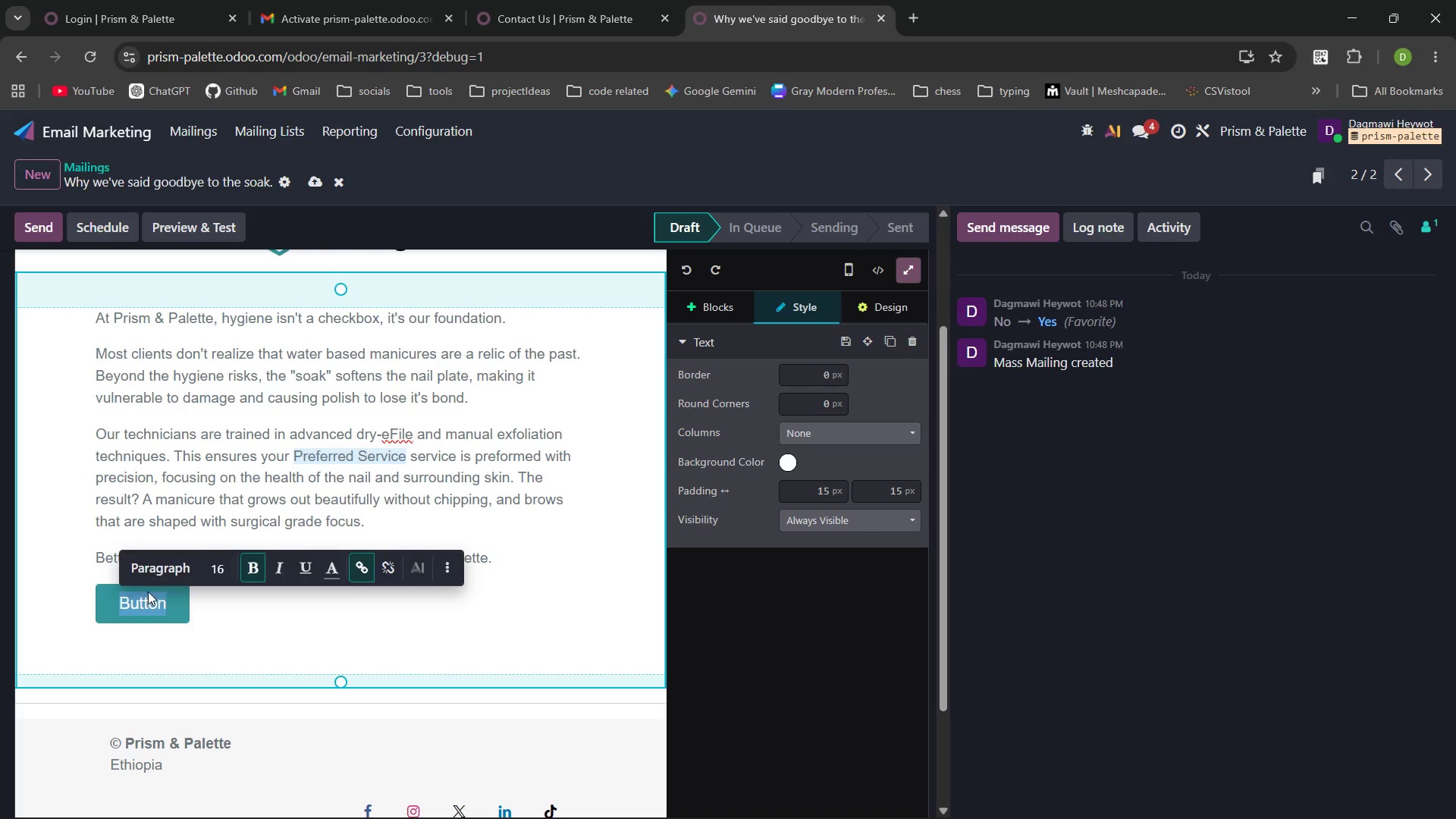 
left_click([152, 610])
 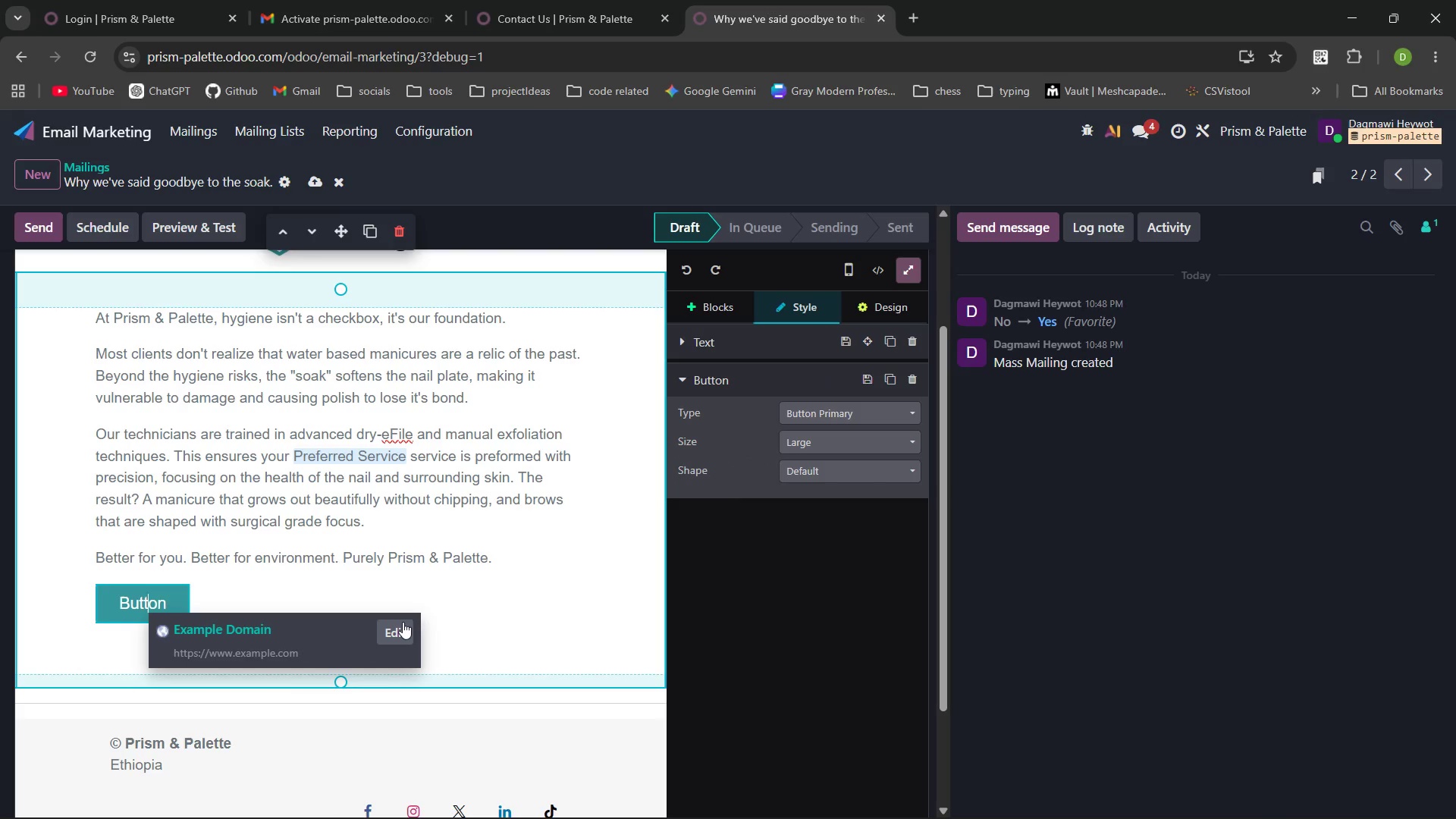 
left_click([404, 622])
 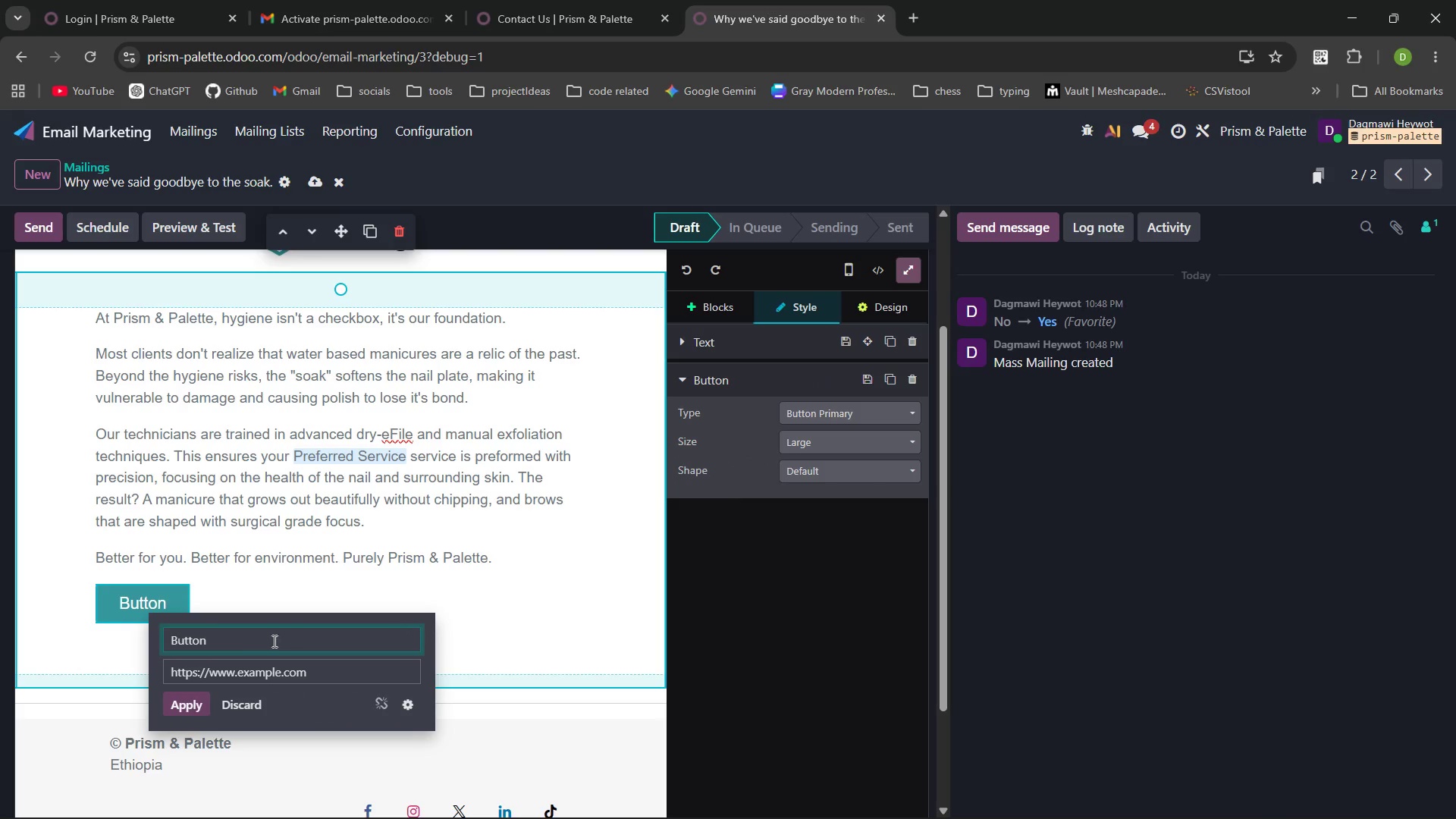 
key(Control+Backspace)
 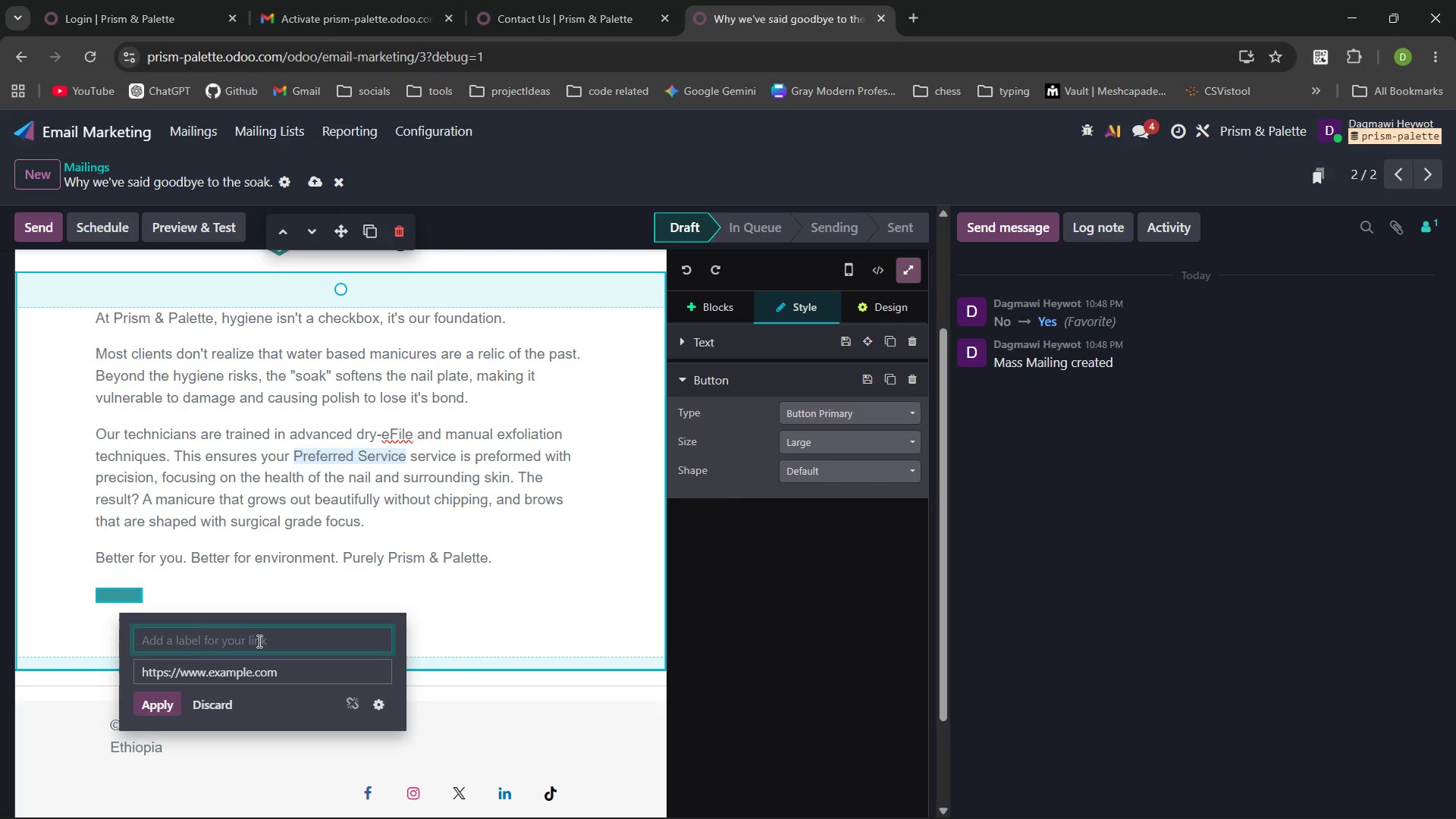 
type(Become a founder)
 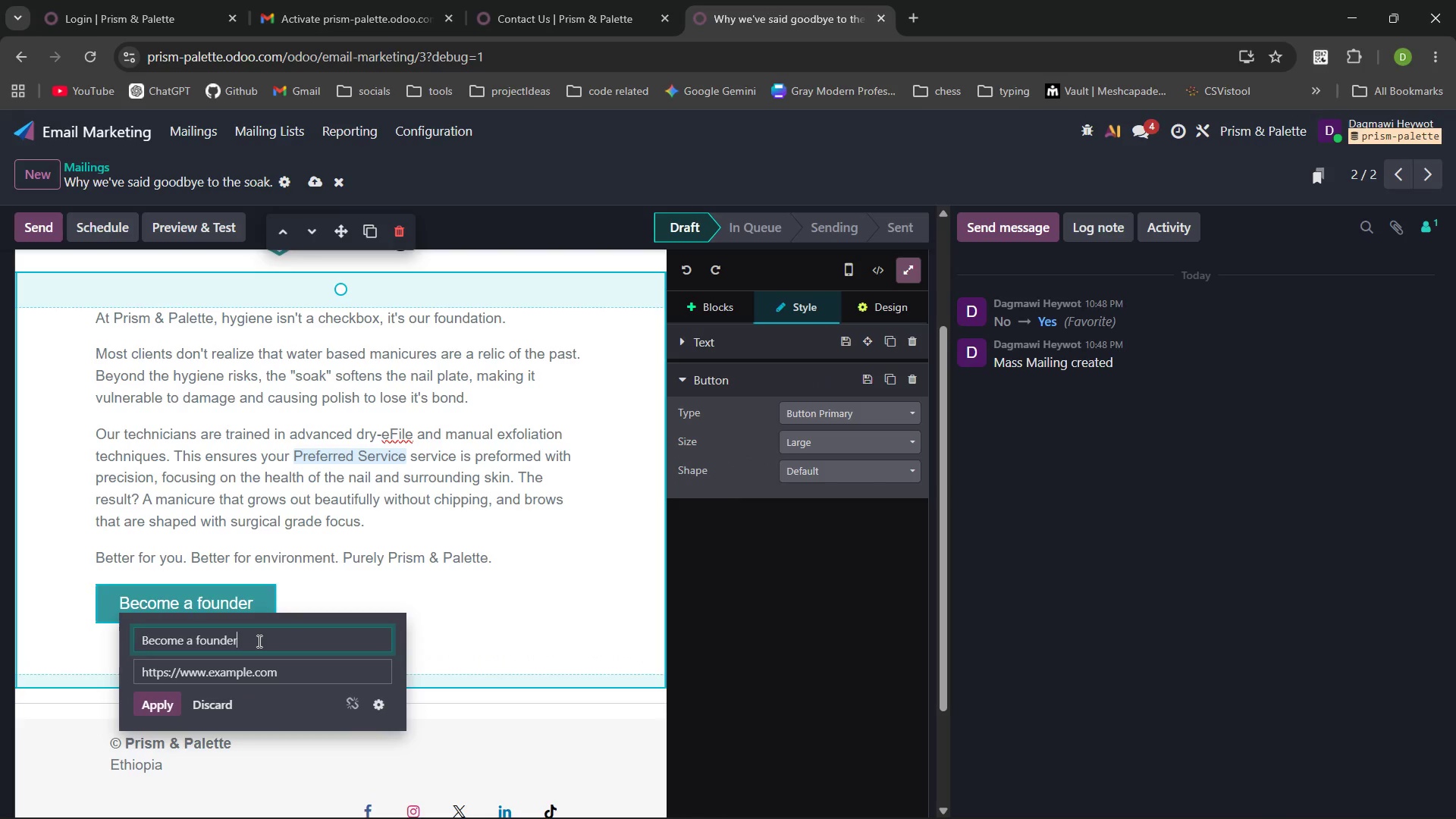 
key(Control+ArrowLeft)
 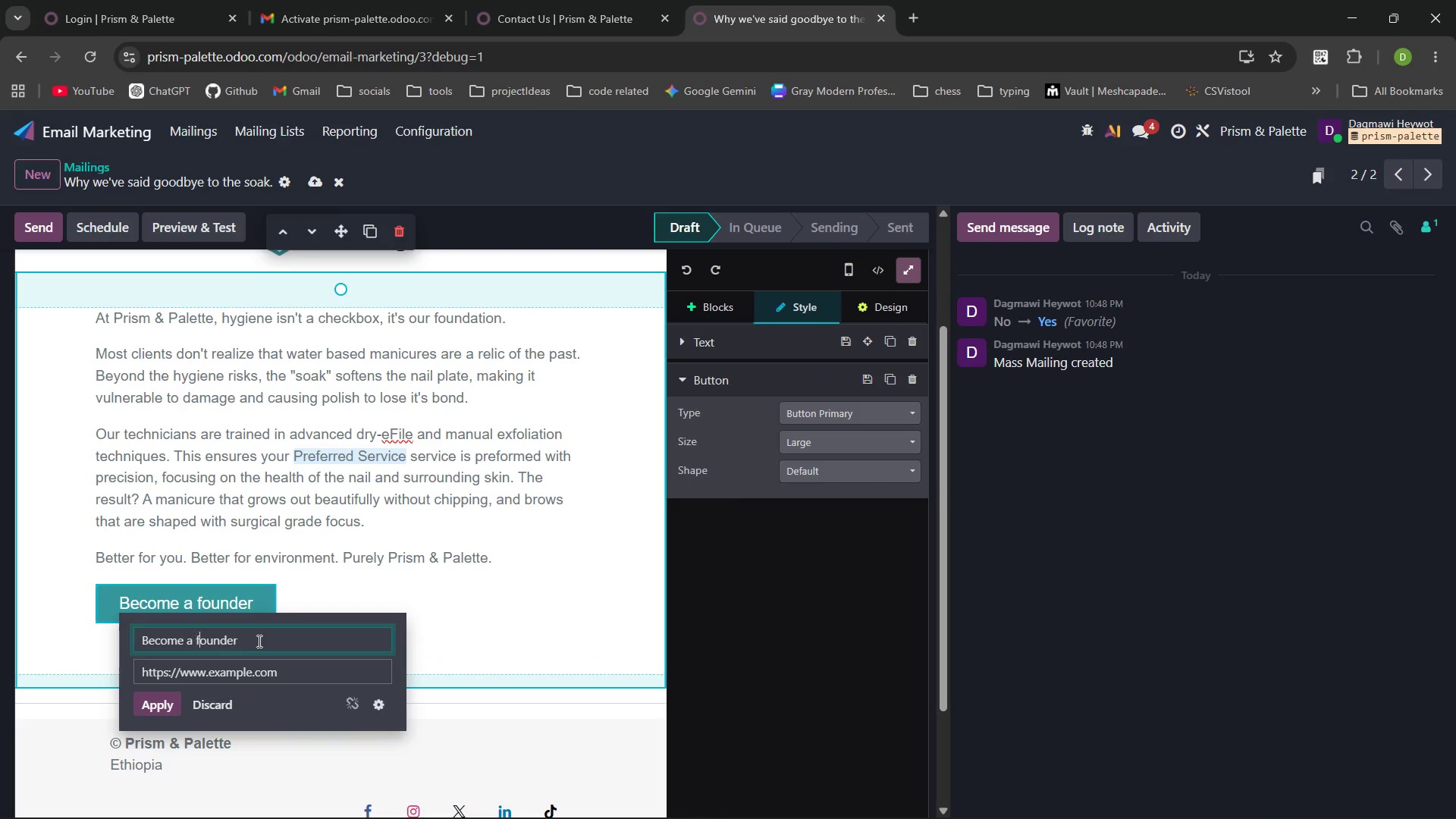 
key(ArrowRight)
 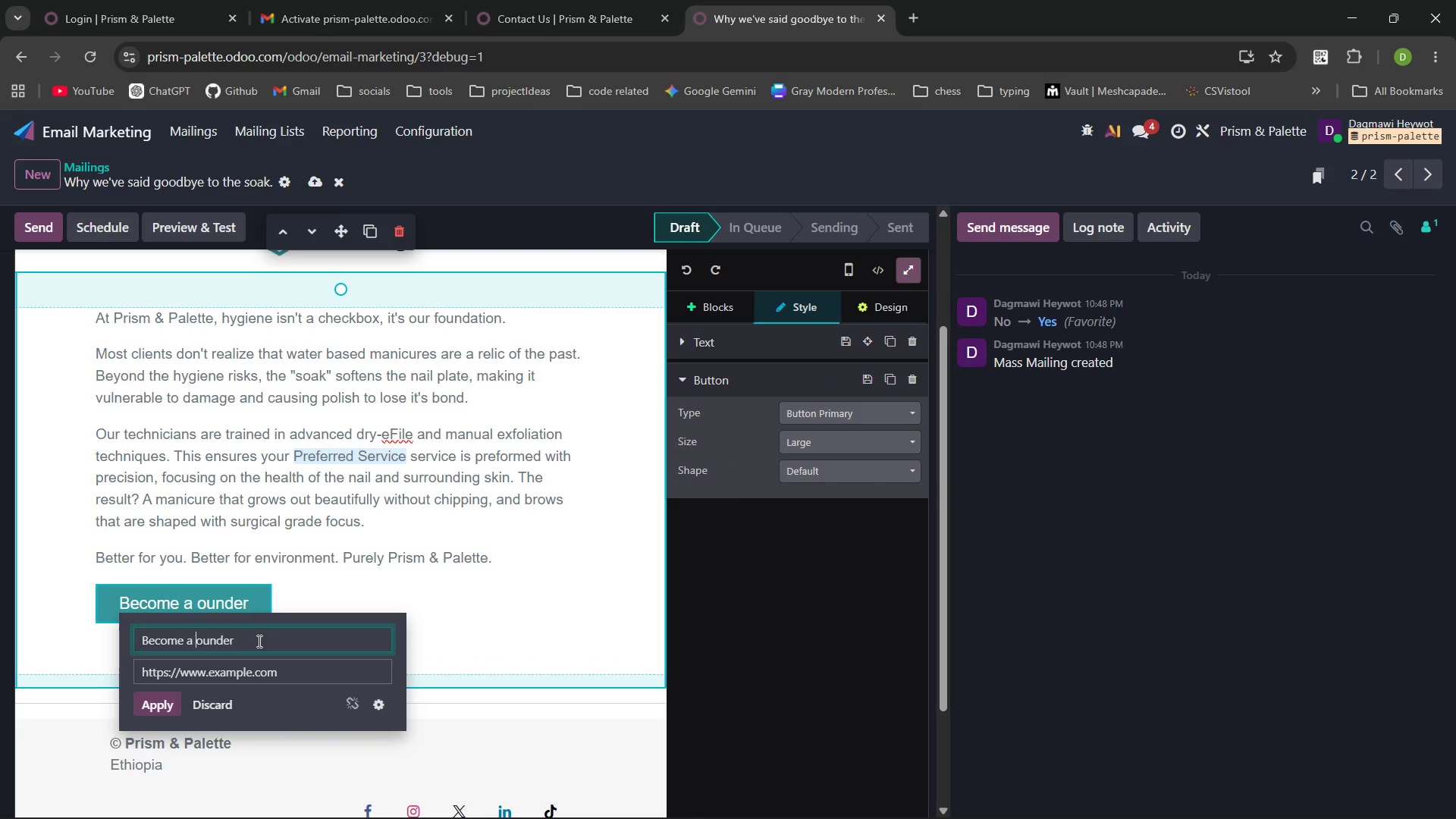 
key(Backspace)
 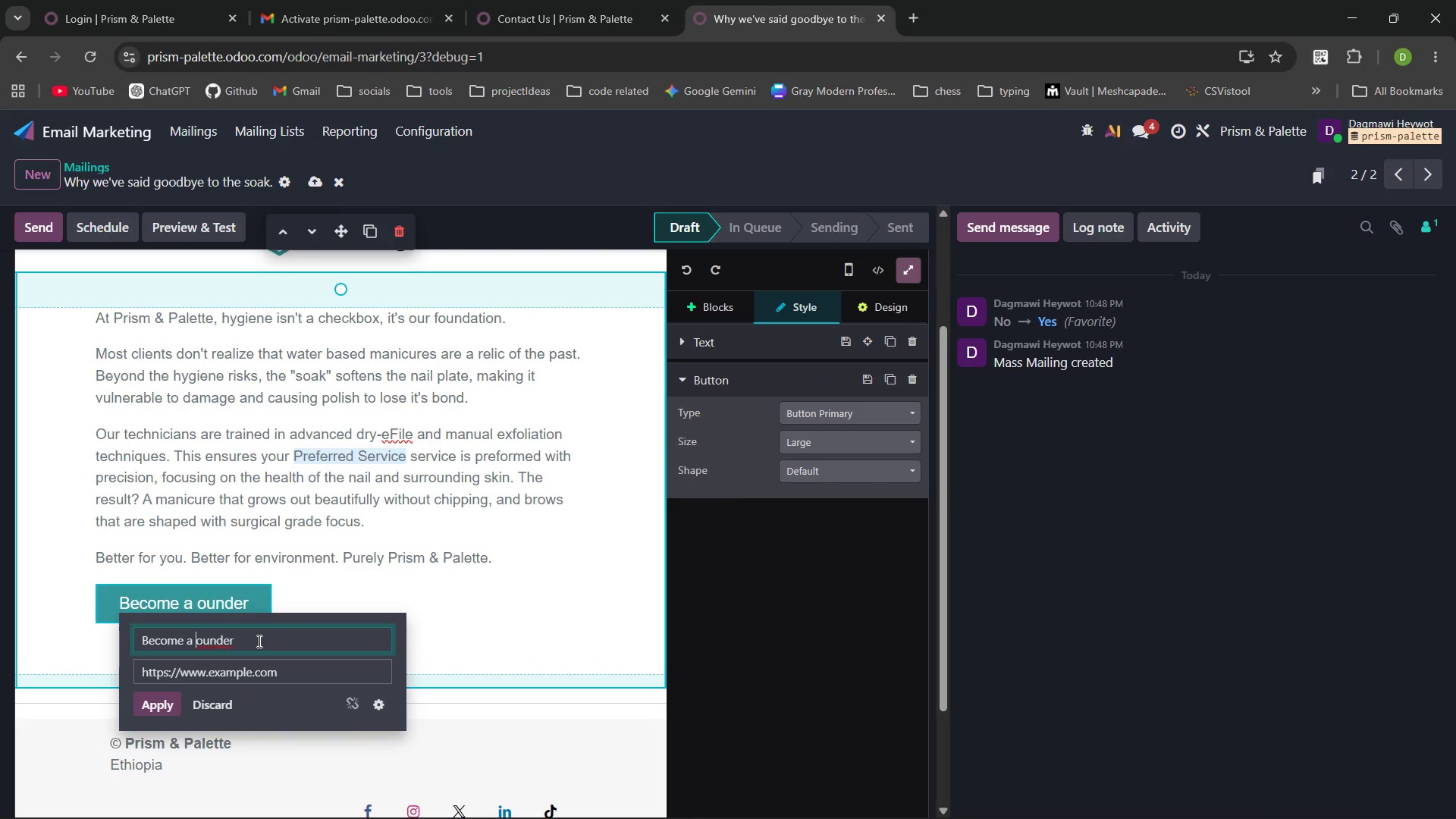 
key(Shift+F)
 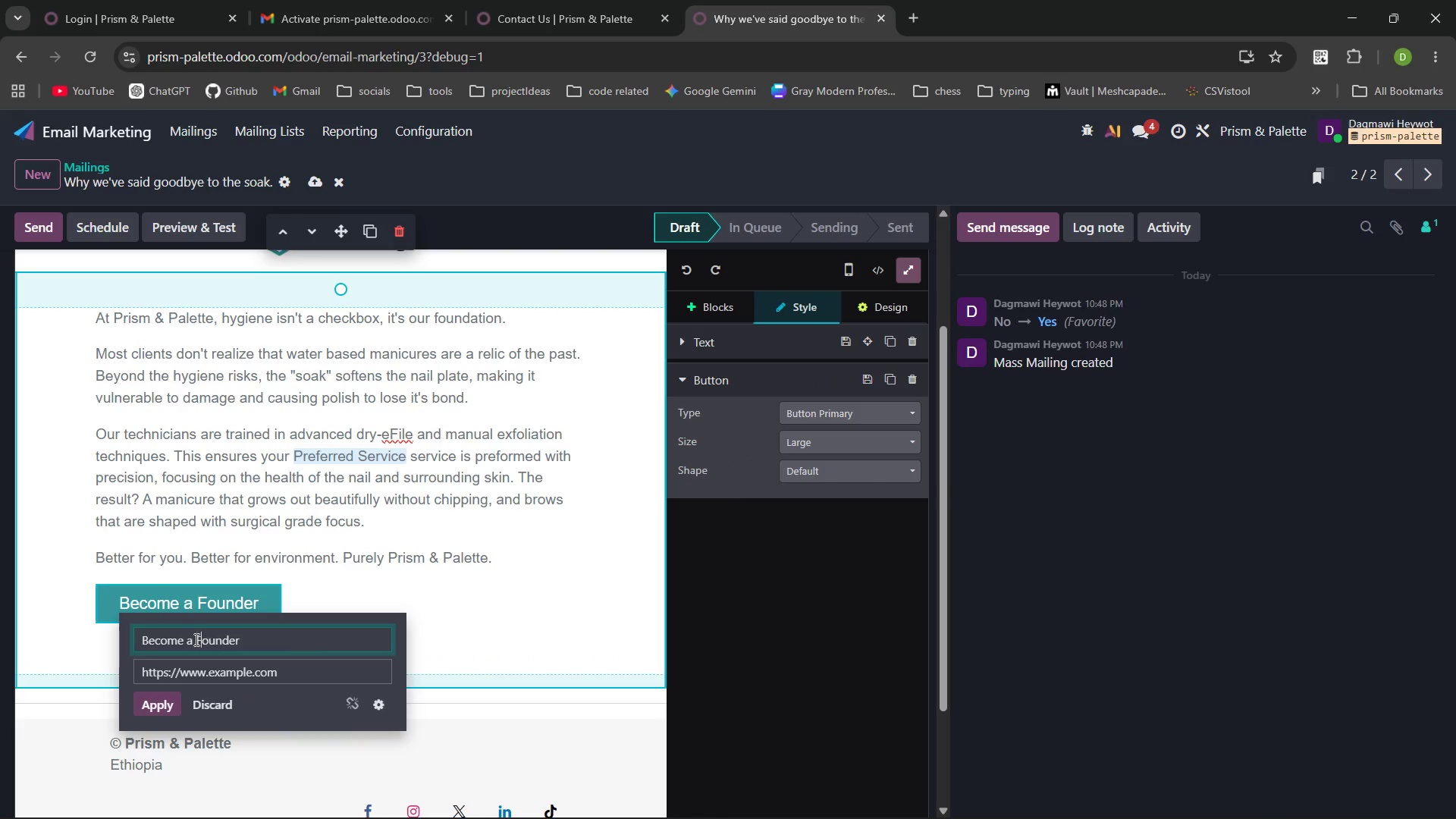 
left_click([188, 636])
 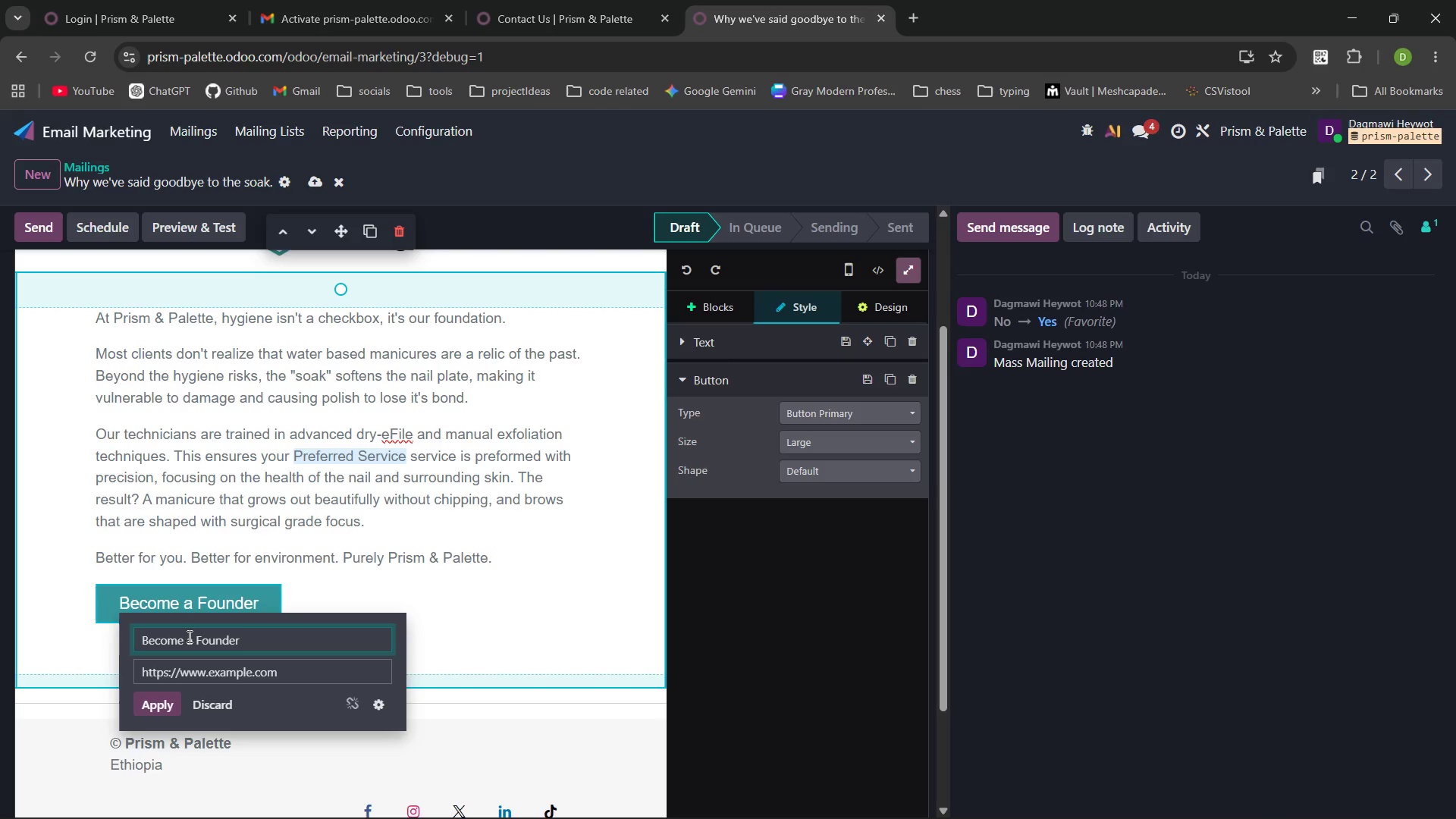 
key(ArrowRight)
 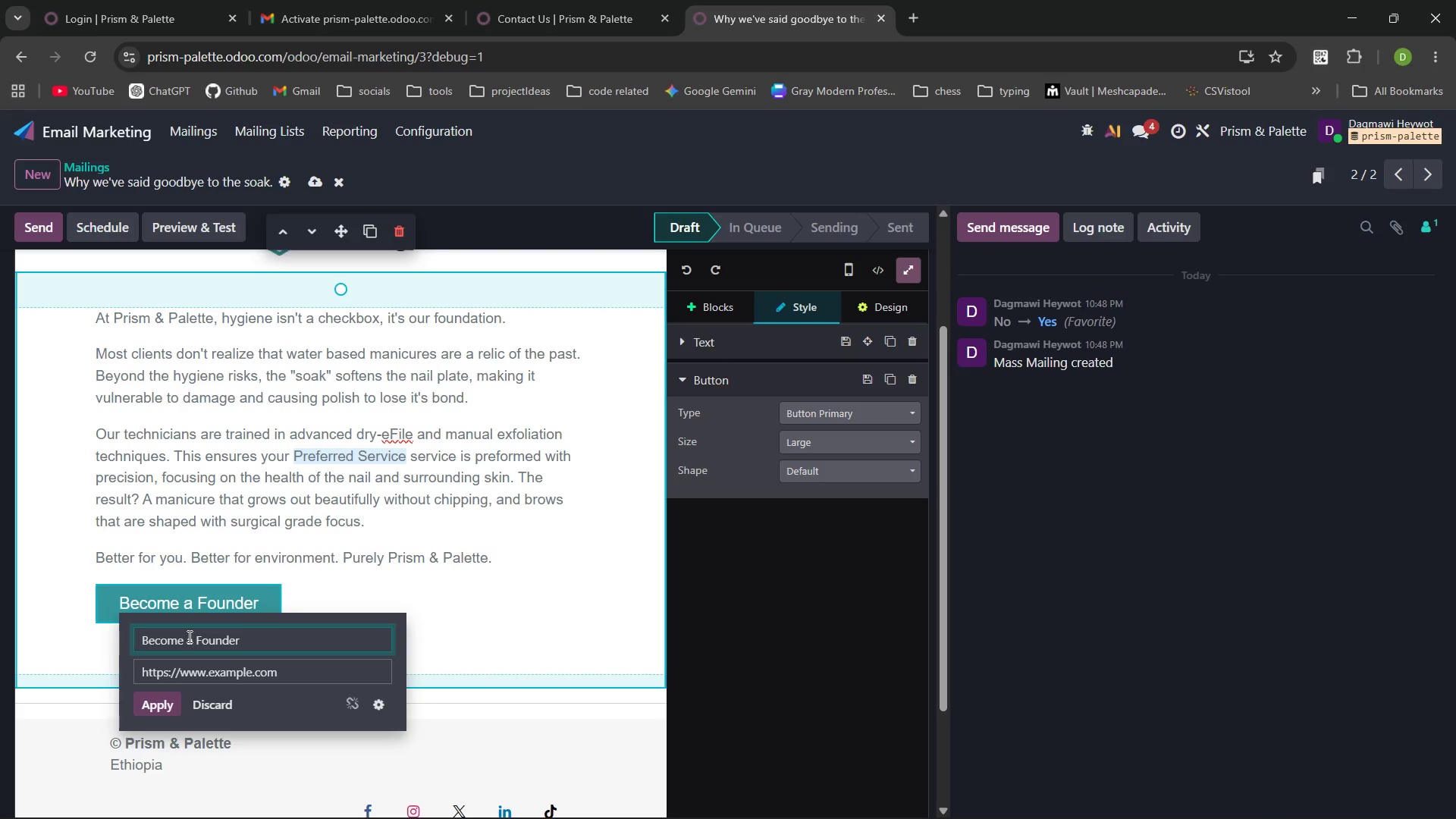 
key(Backspace)
 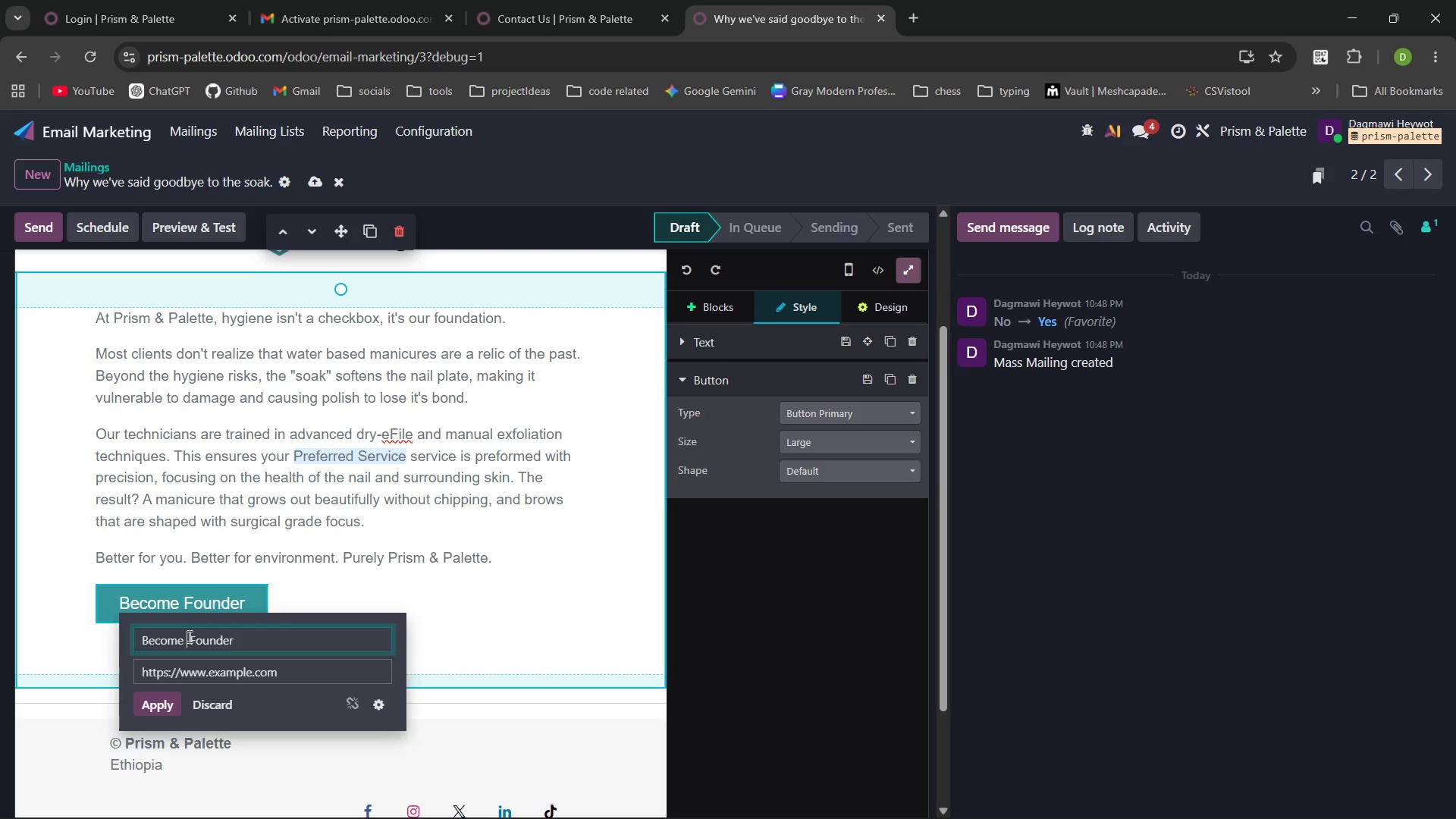 
key(A)
 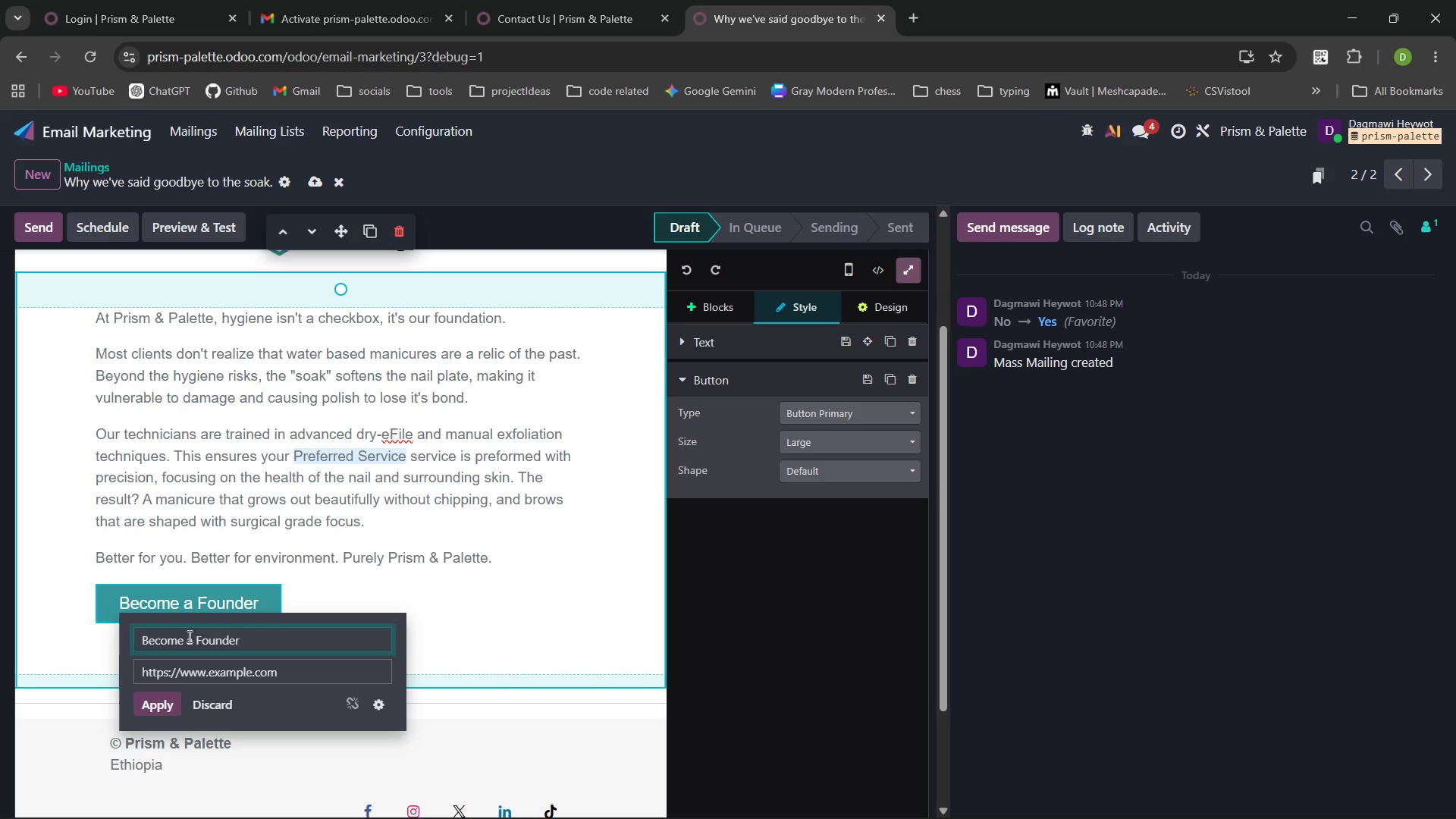 
key(Space)
 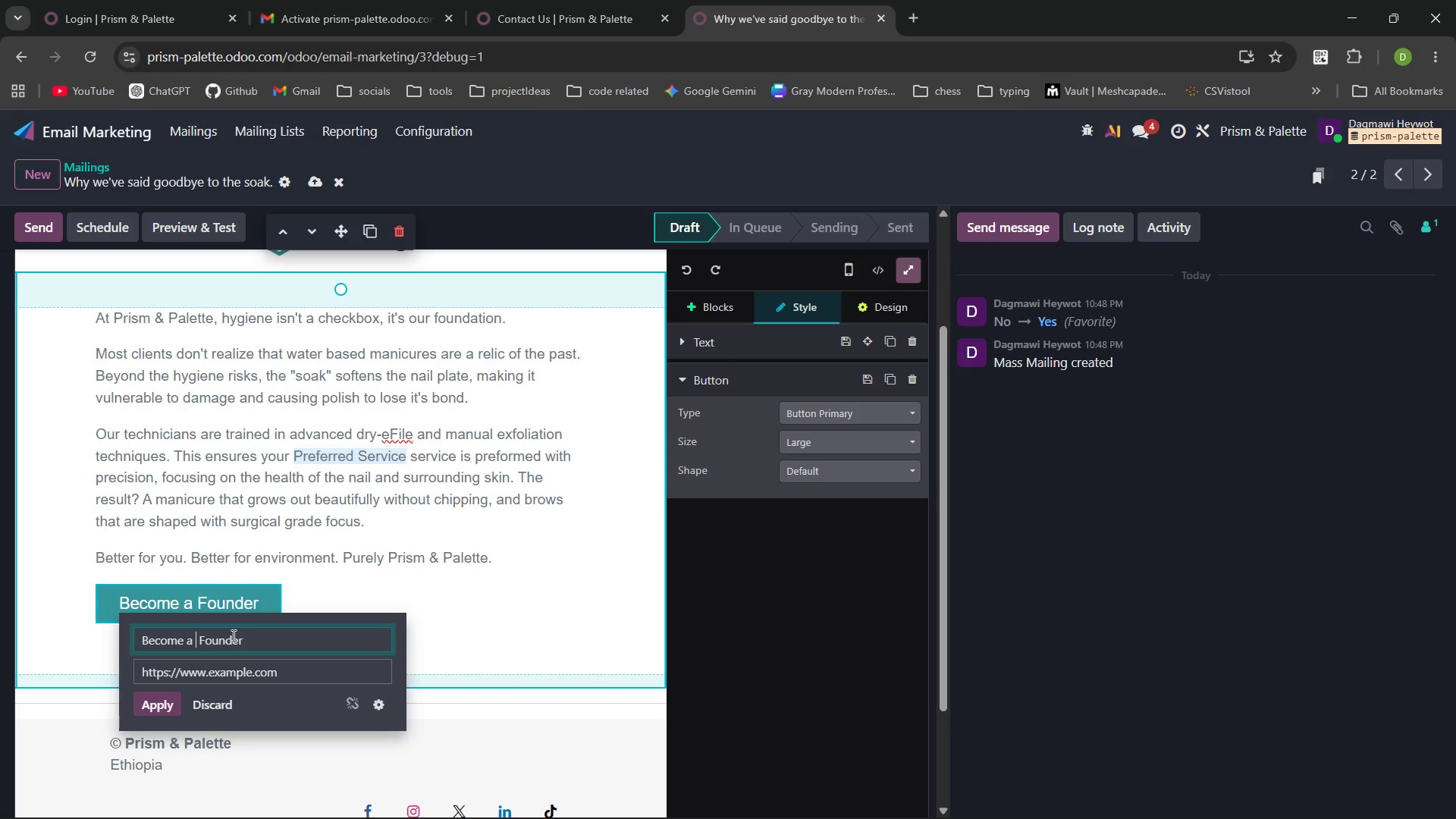 
key(Backspace)
 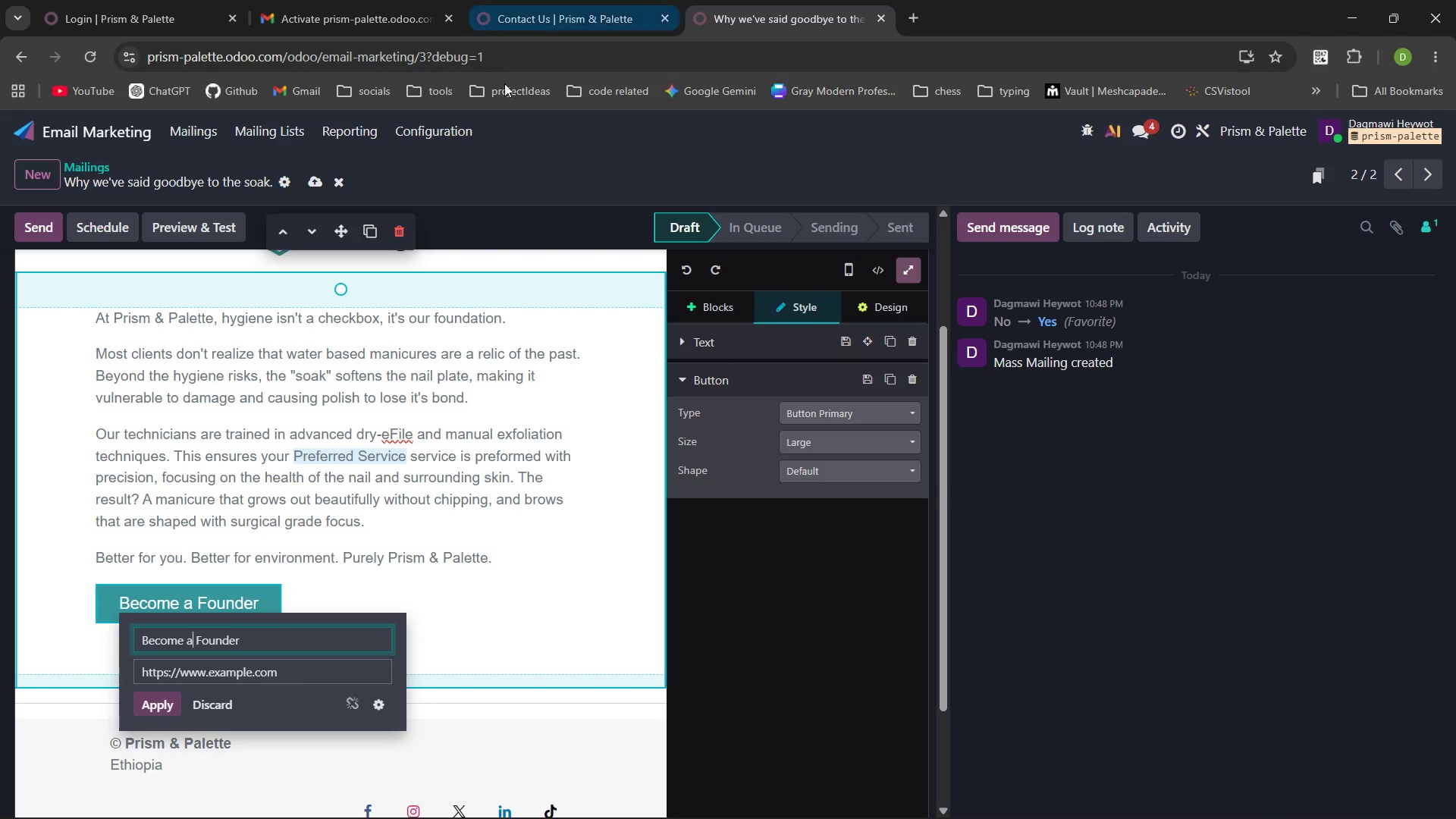 
left_click_drag(start_coordinate=[285, 670], to_coordinate=[91, 664])
 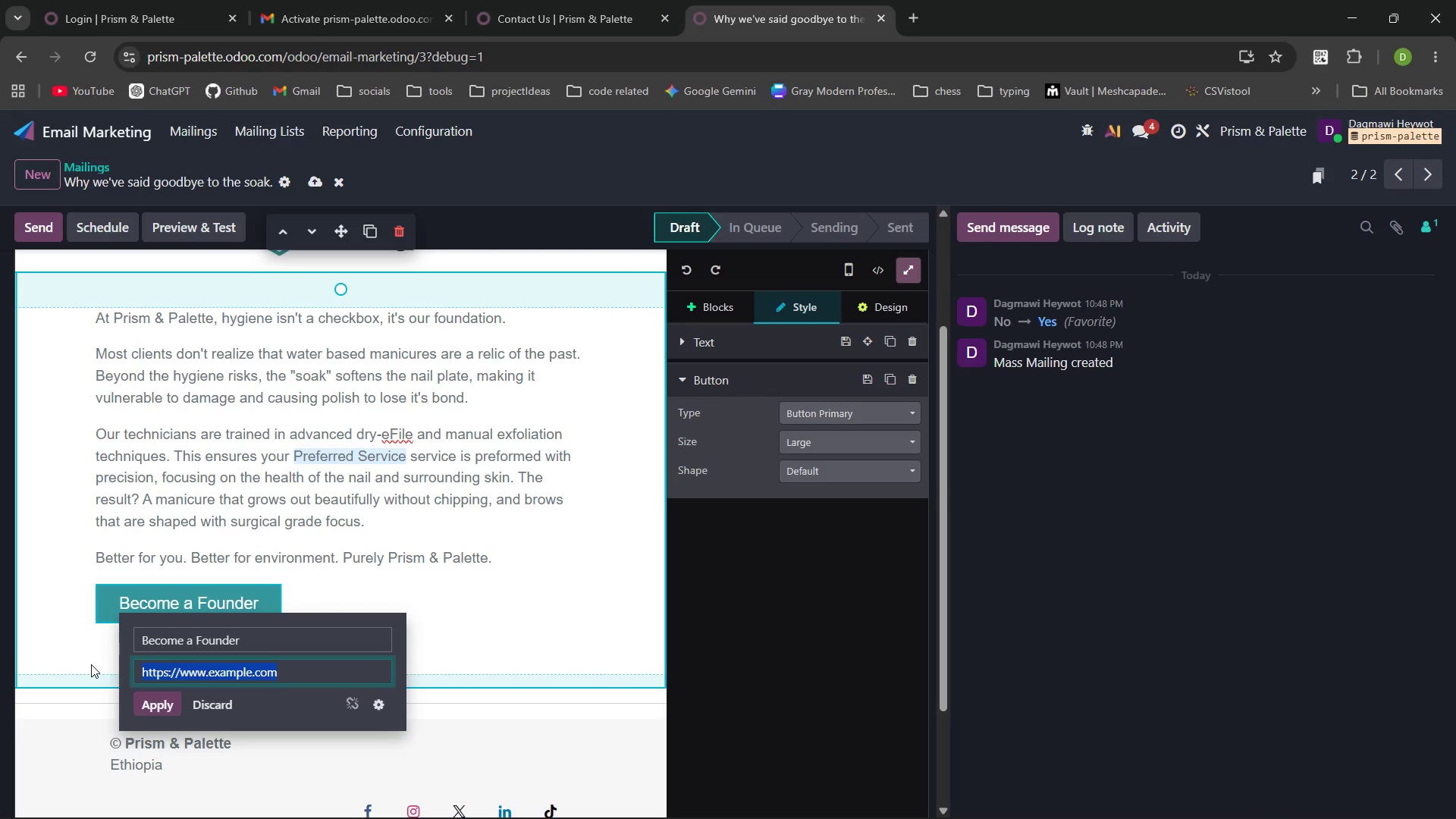 
key(Backspace)
 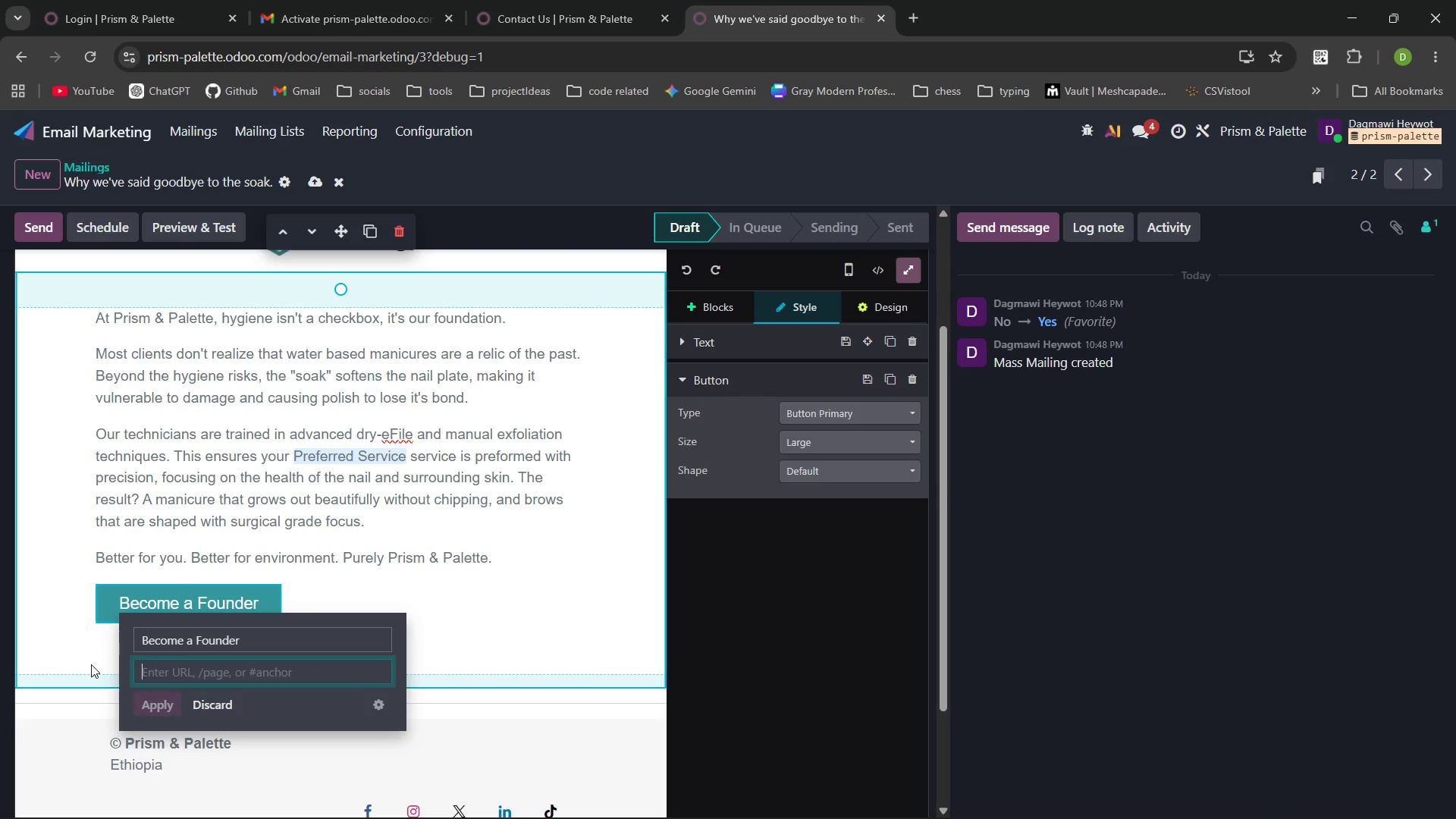 
key(Meta+MetaLeft)
 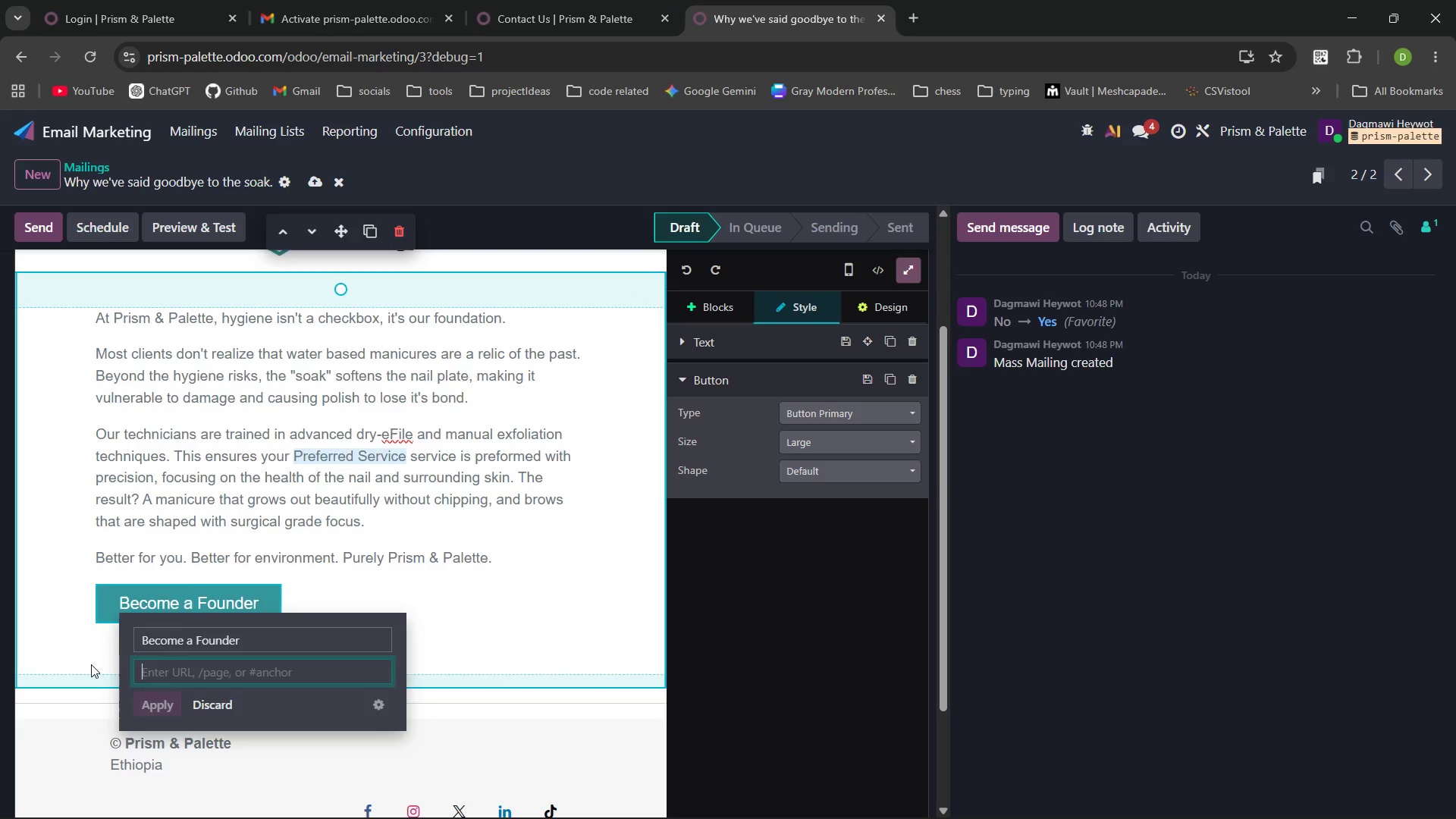 
key(Meta+V)
 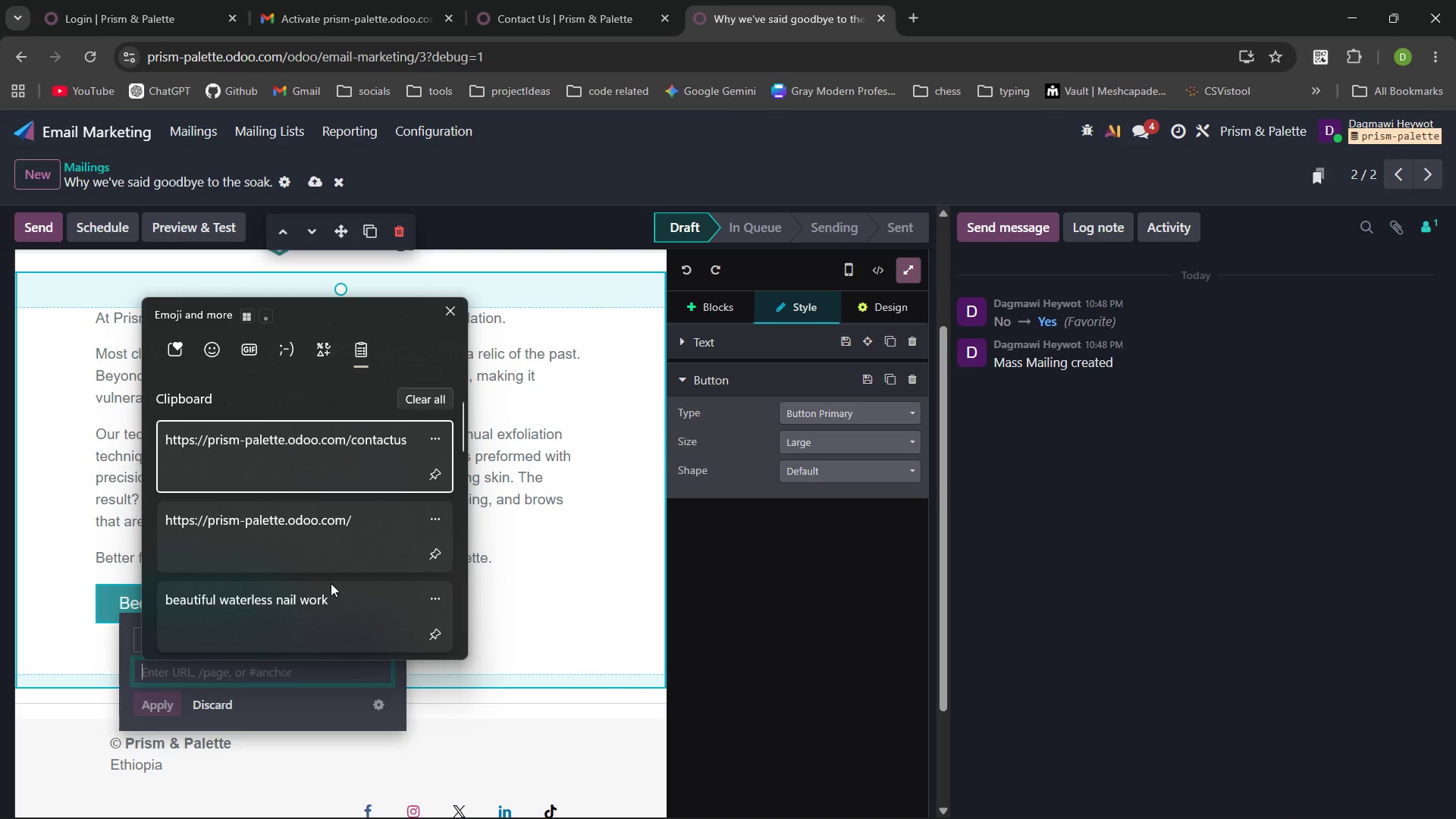 
left_click([344, 452])
 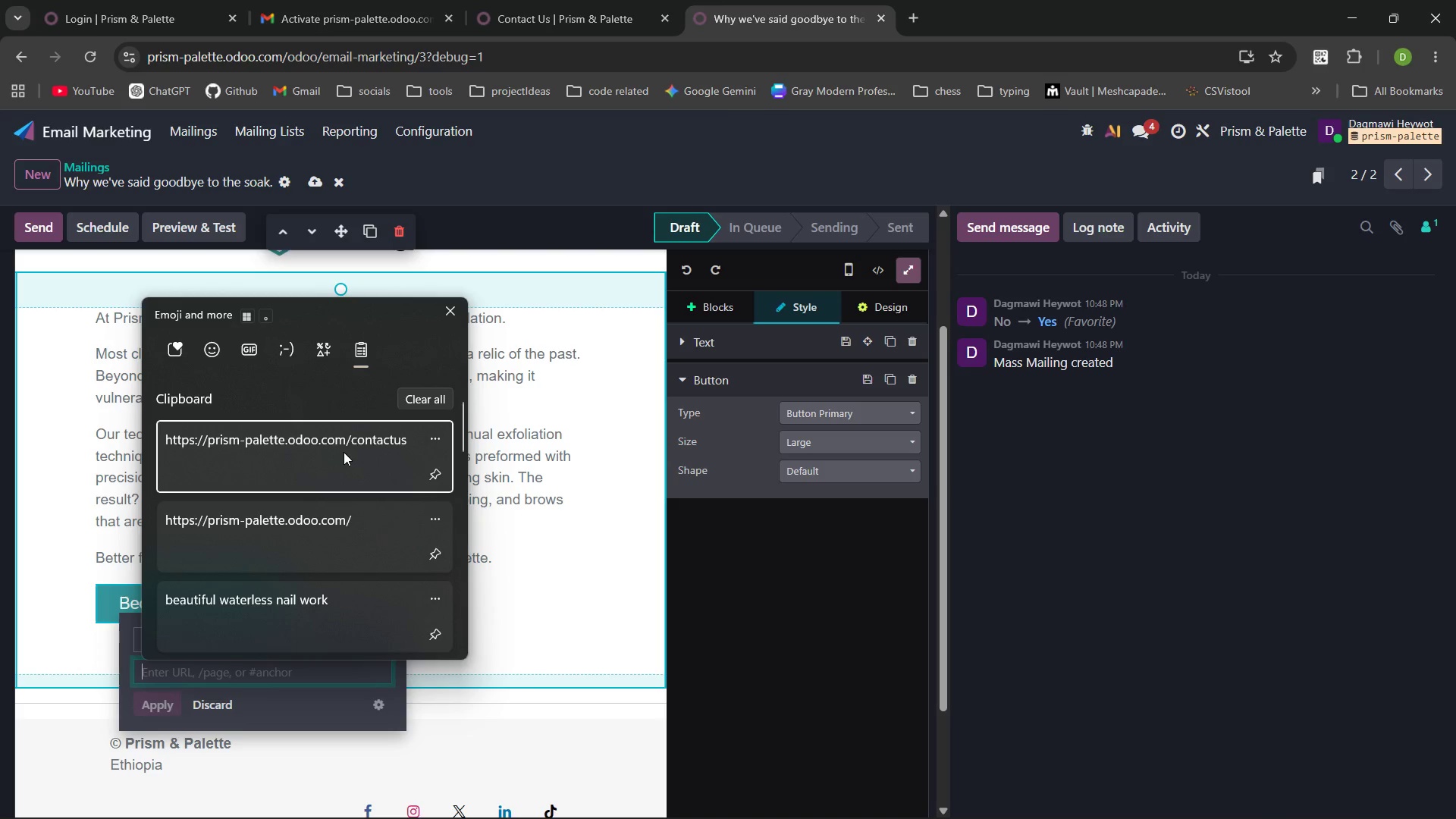 
key(Control+ControlLeft)
 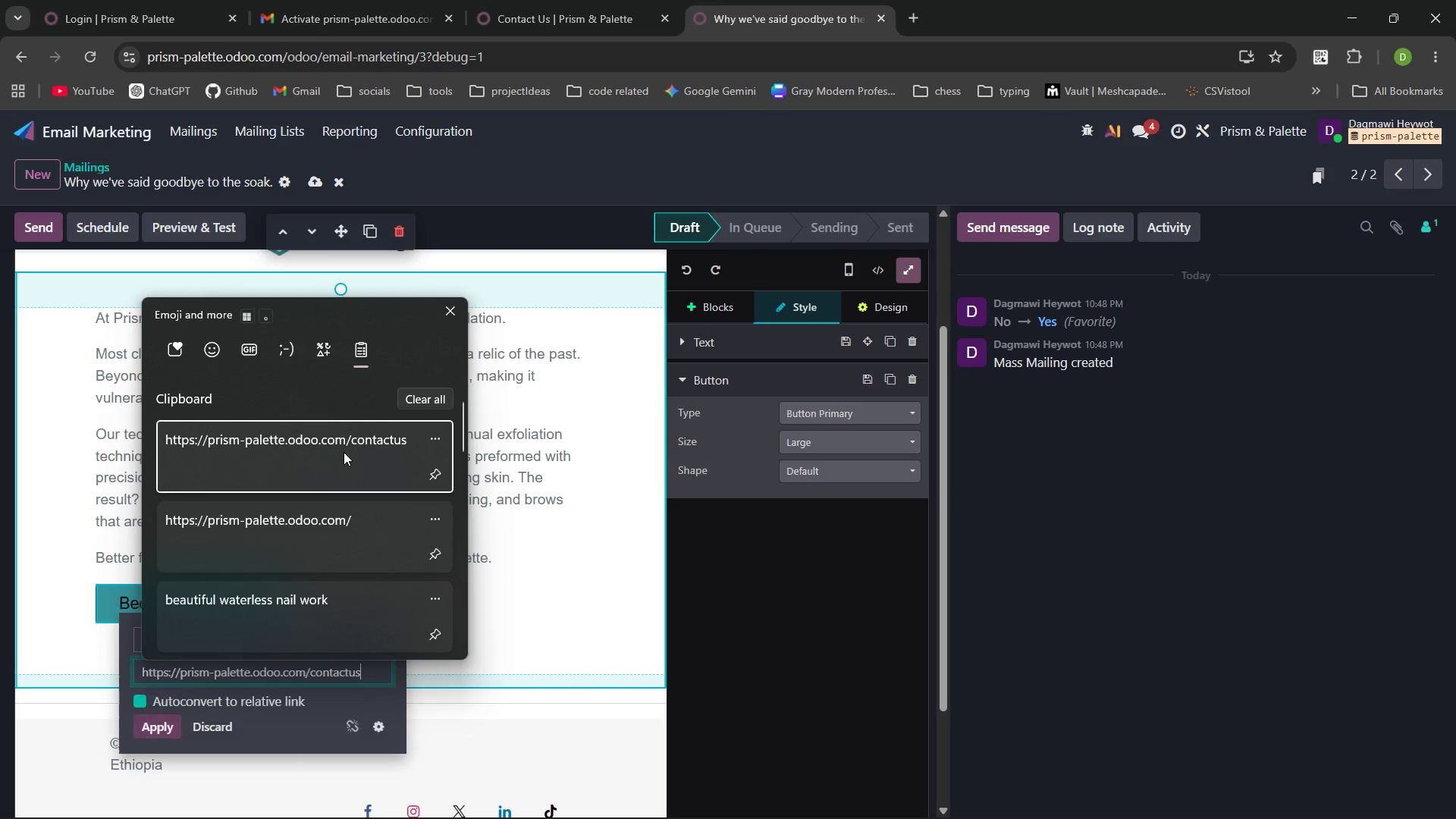 
key(Control+V)
 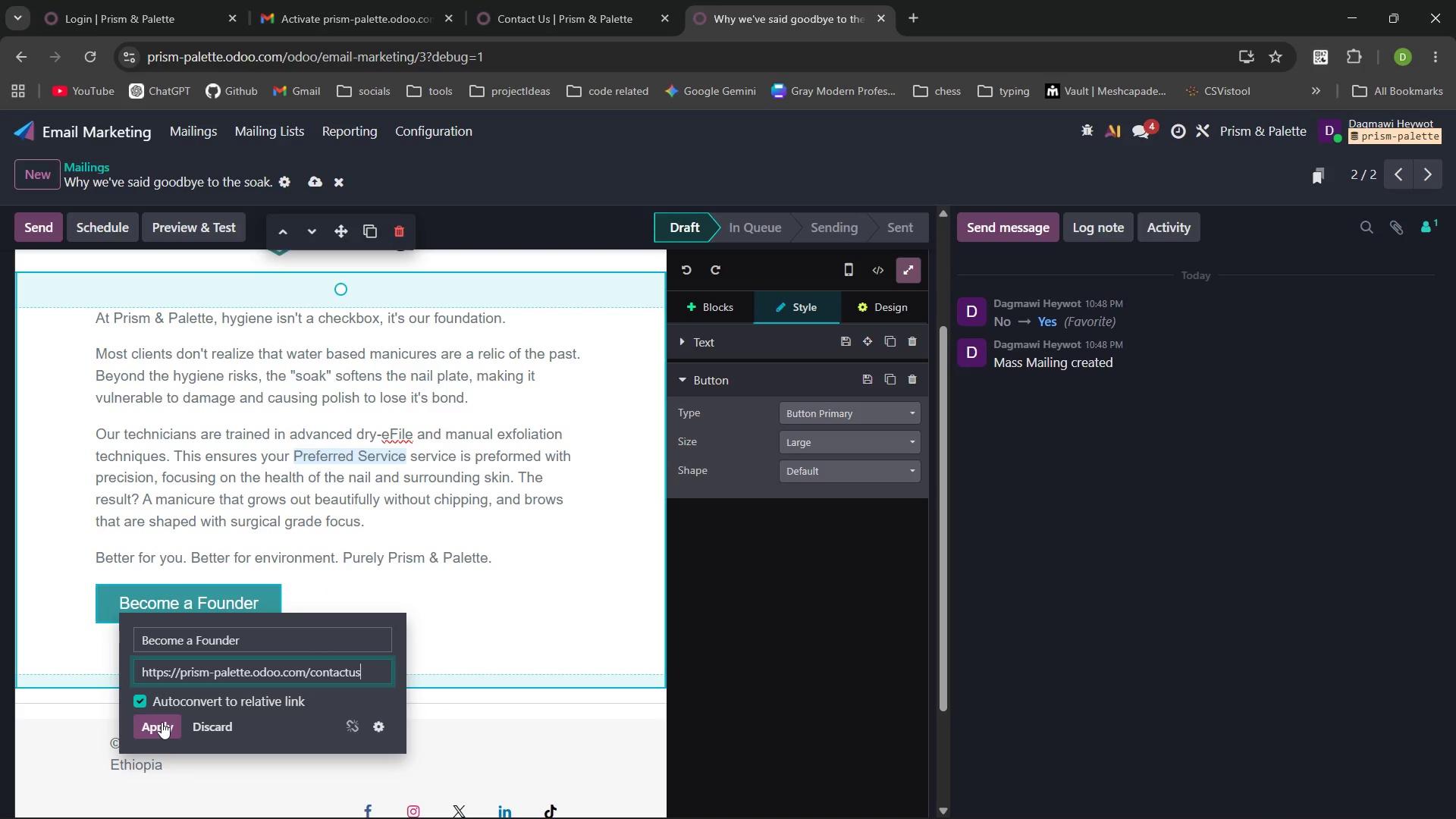 
left_click([162, 722])
 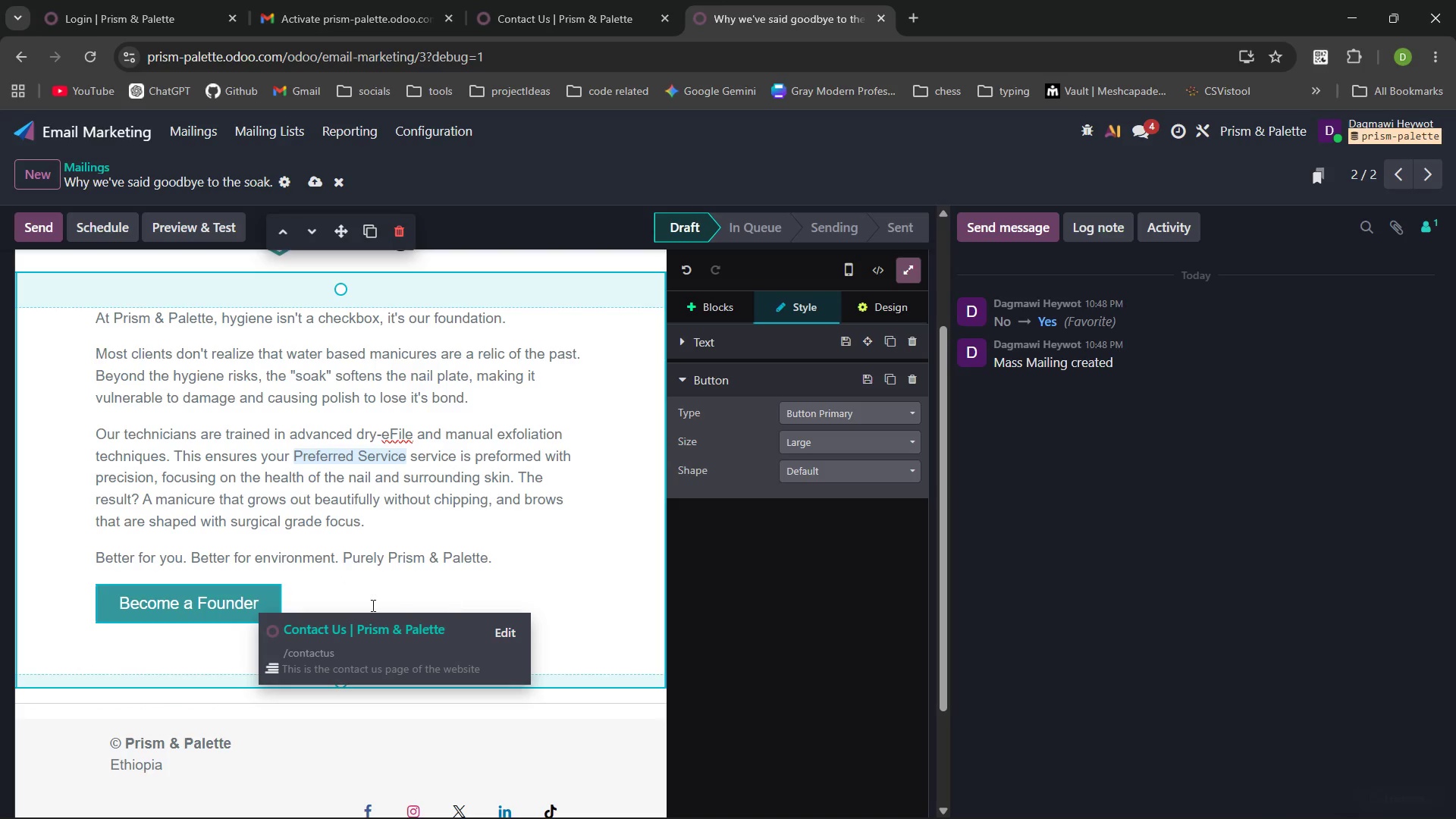 
left_click([322, 588])
 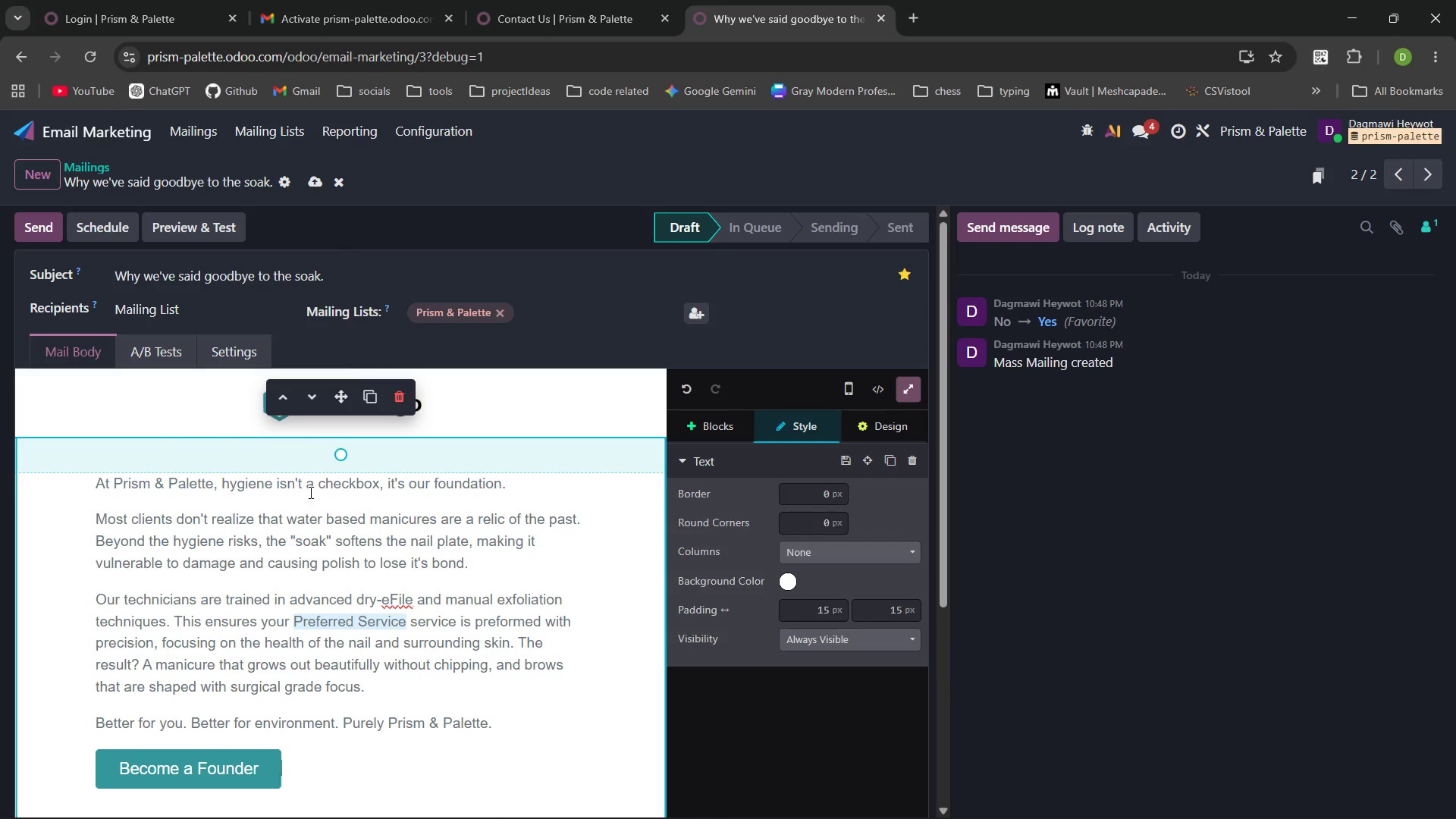 
left_click([439, 565])
 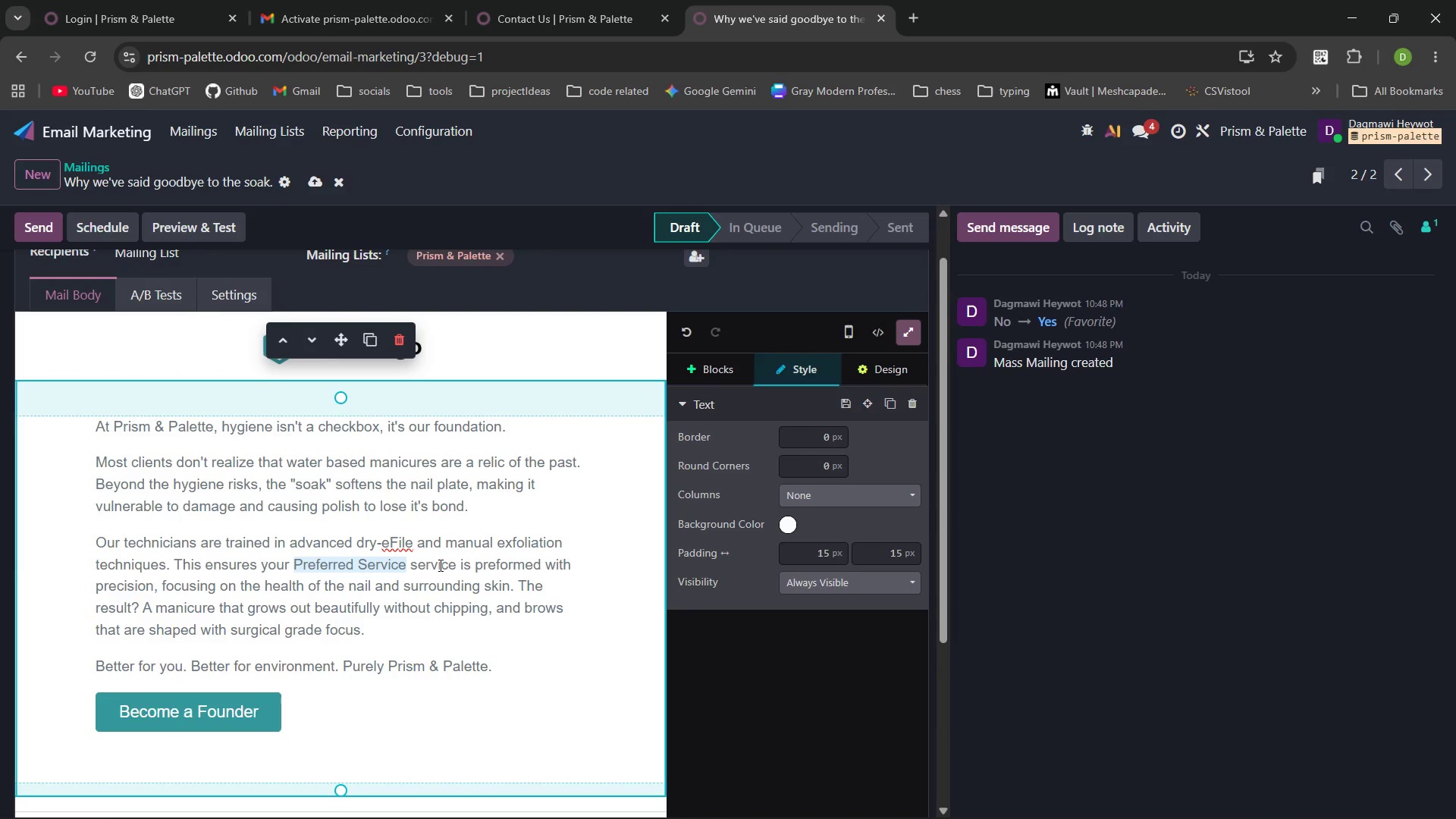 
wait(11.8)
 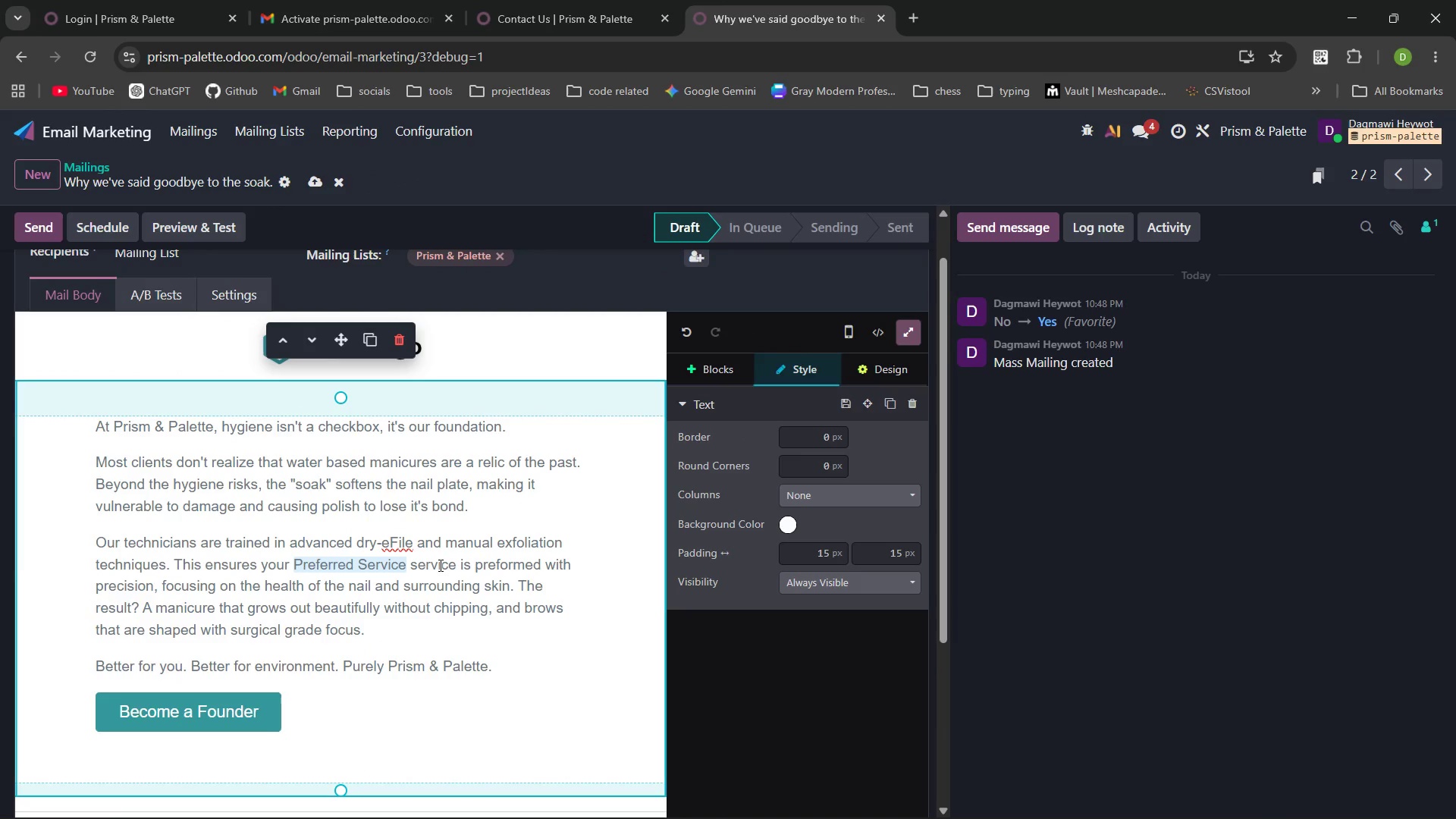 
left_click([472, 499])
 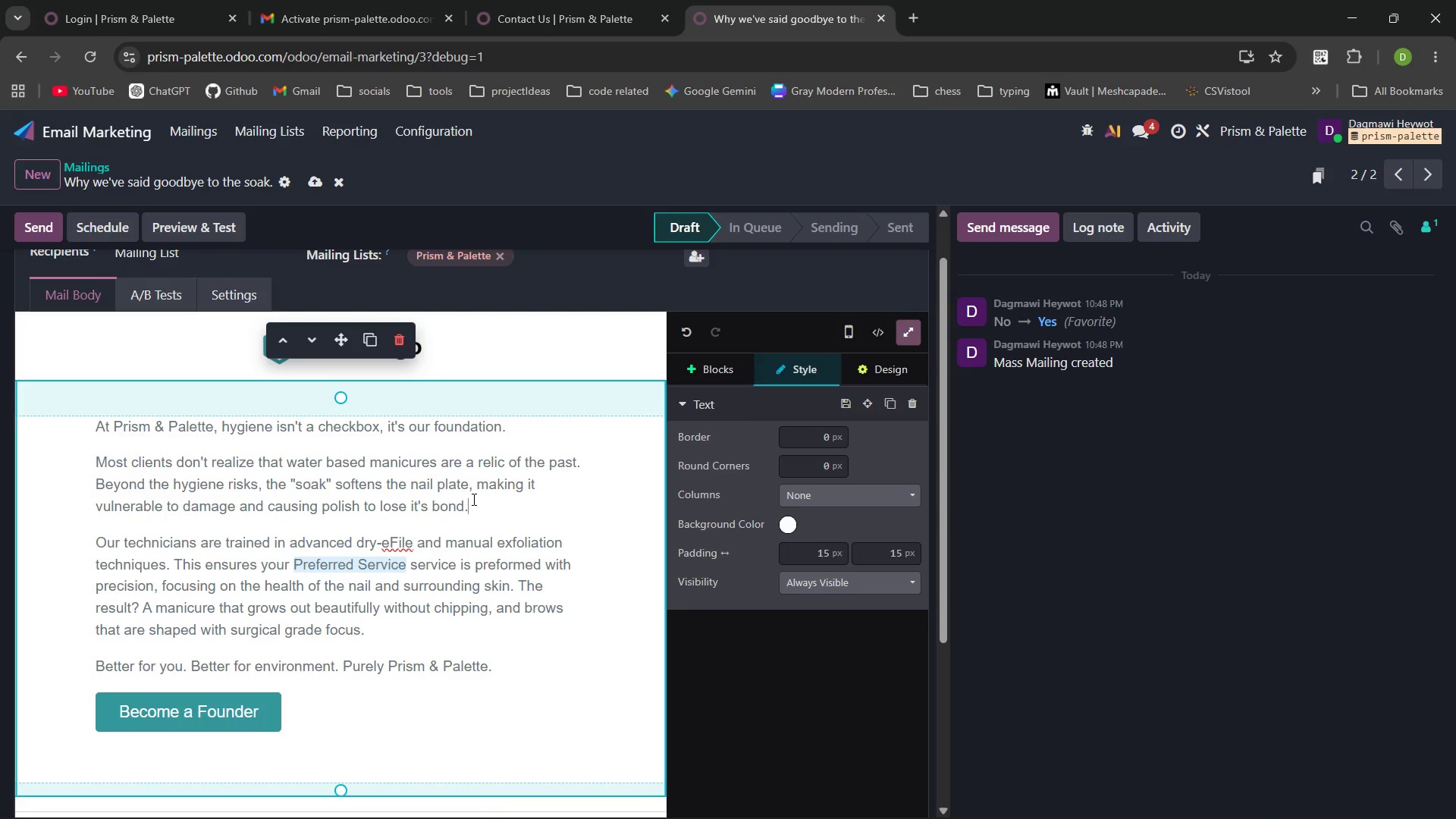 
key(Enter)
 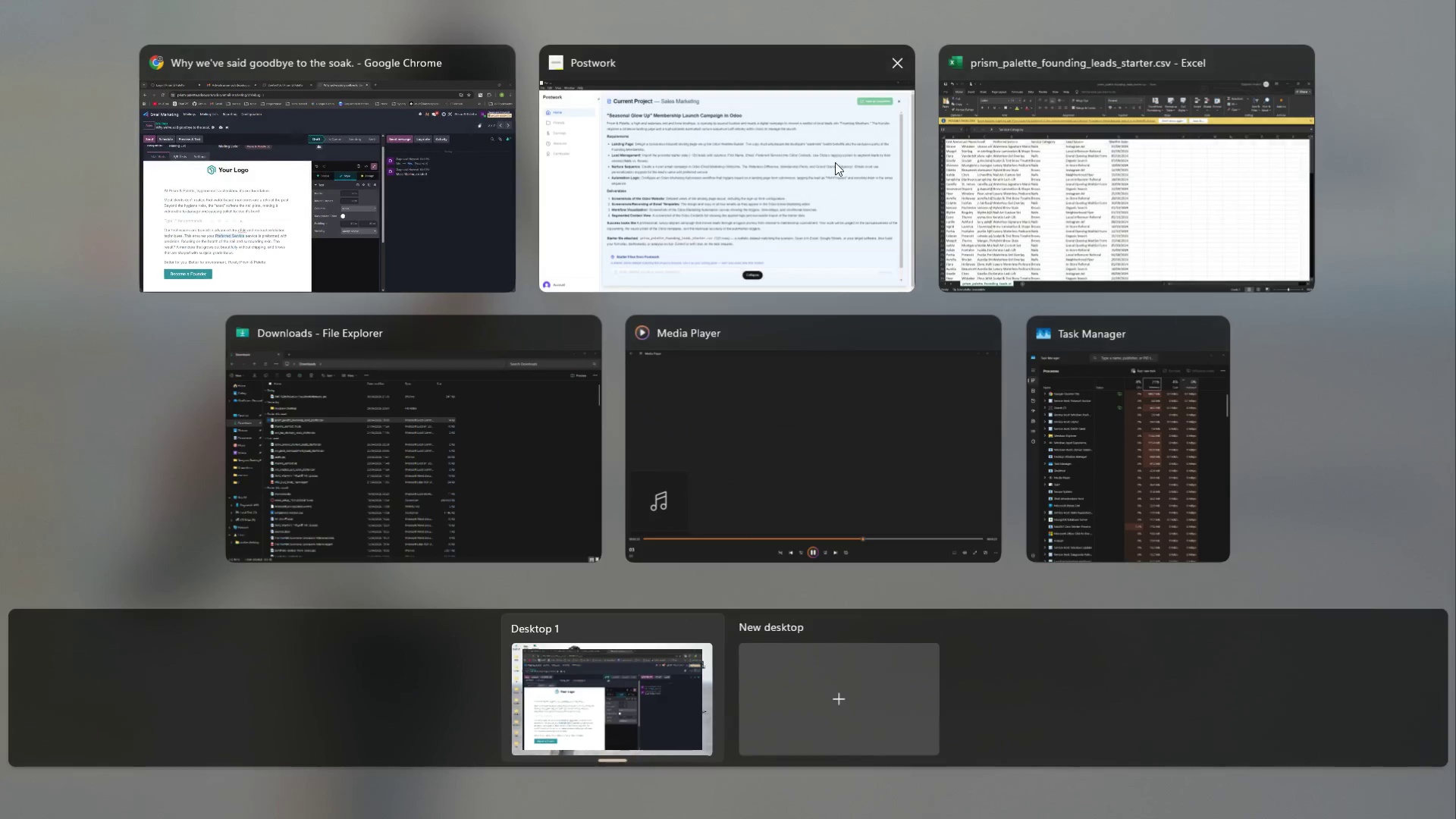 
left_click([779, 218])